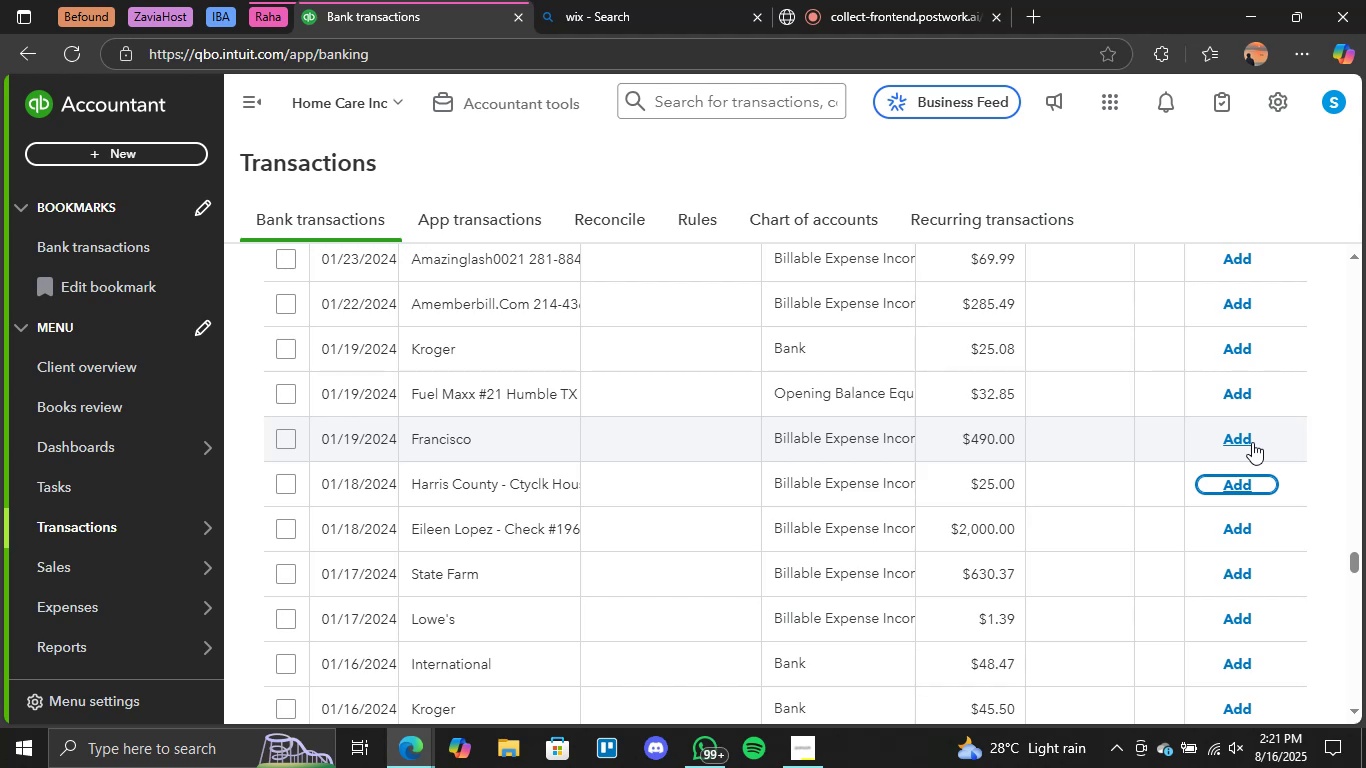 
scroll: coordinate [1022, 496], scroll_direction: down, amount: 12.0
 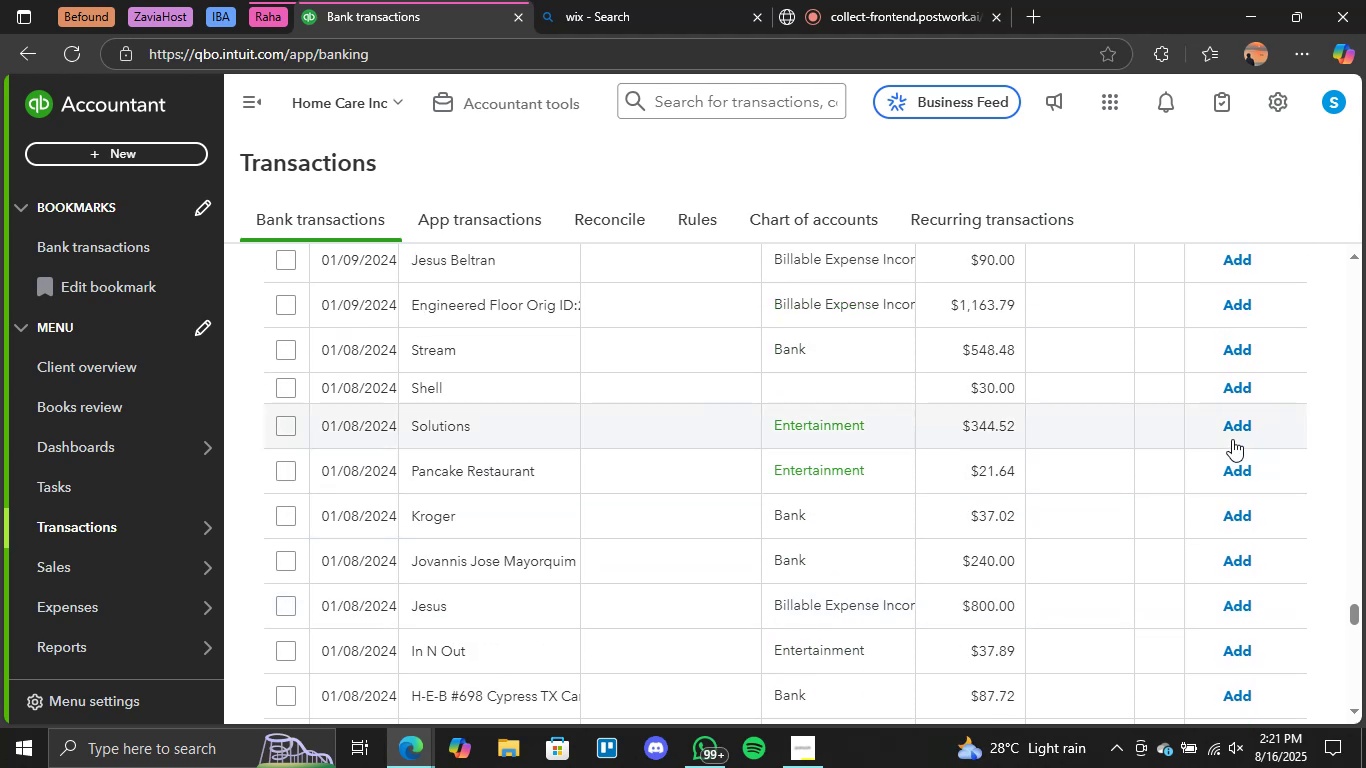 
left_click([1245, 425])
 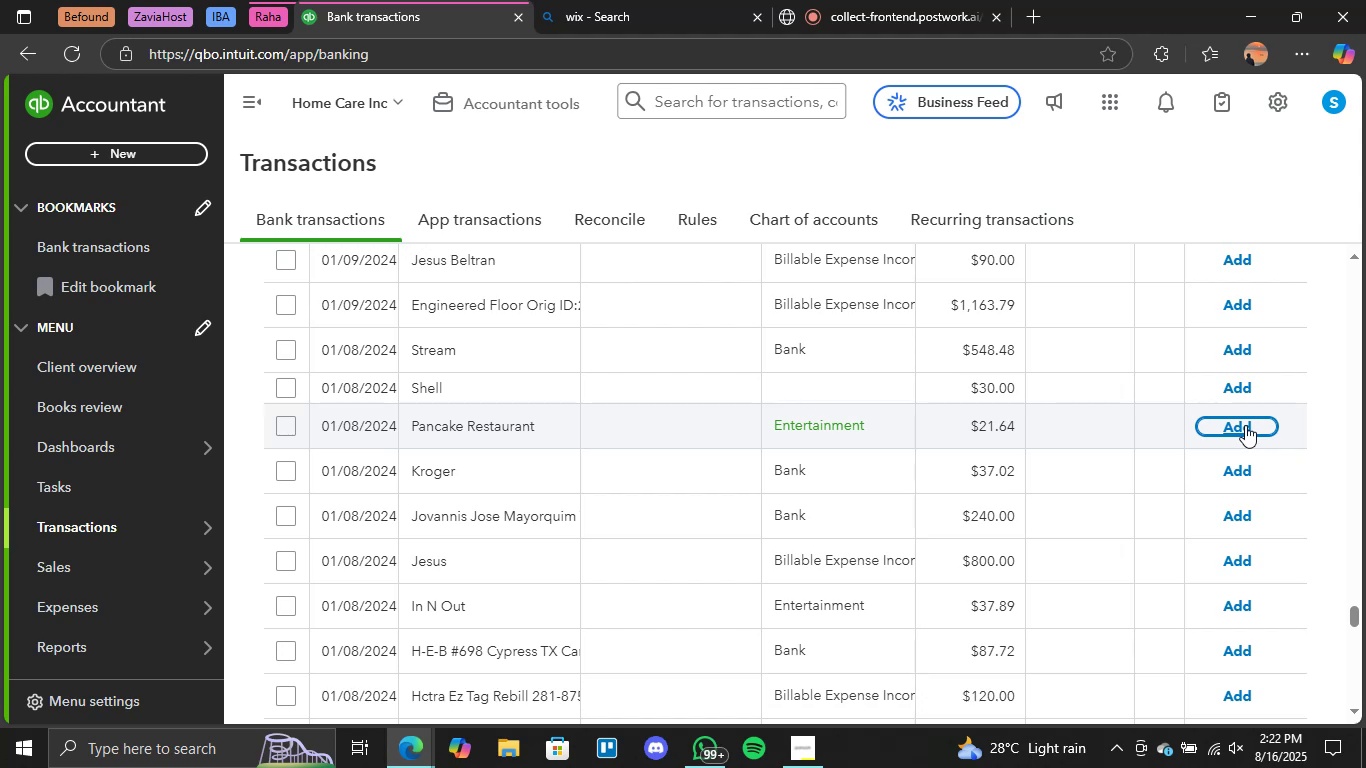 
wait(34.18)
 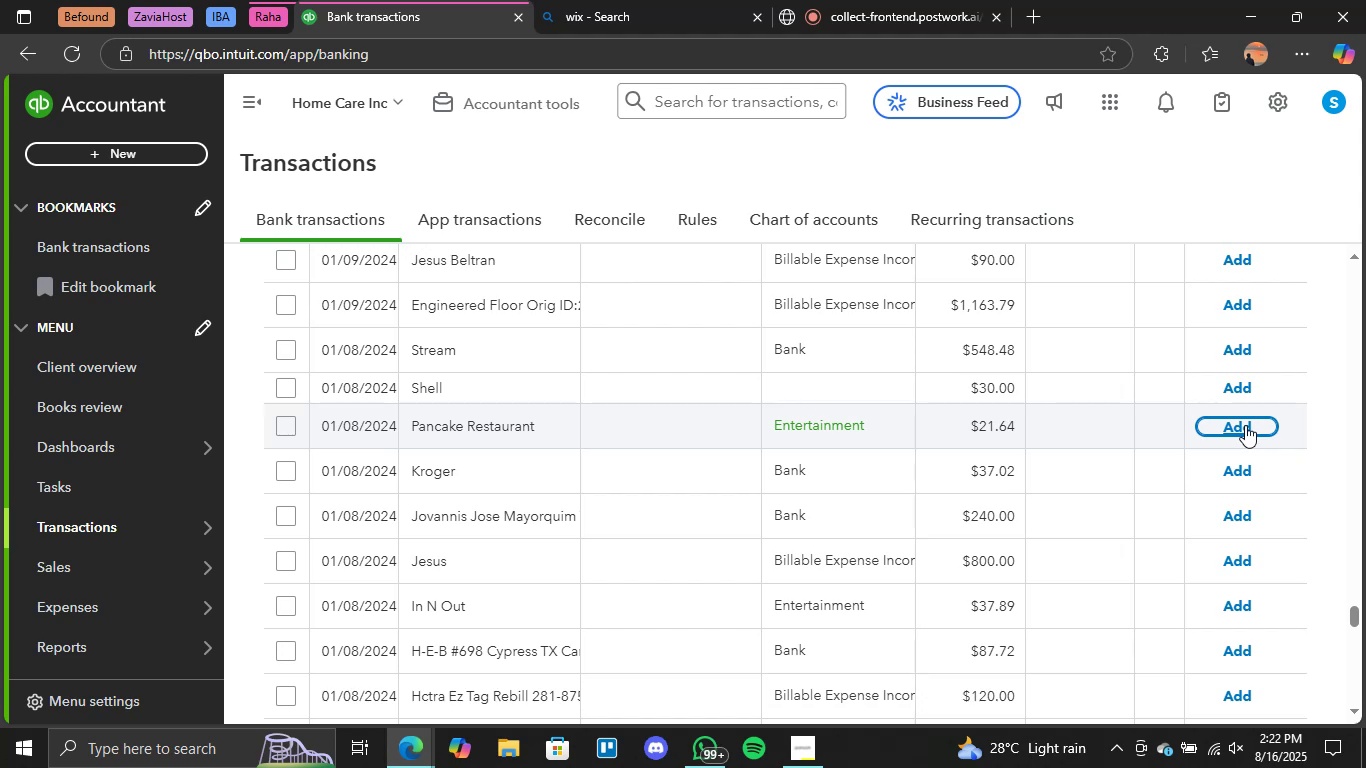 
left_click([1245, 425])
 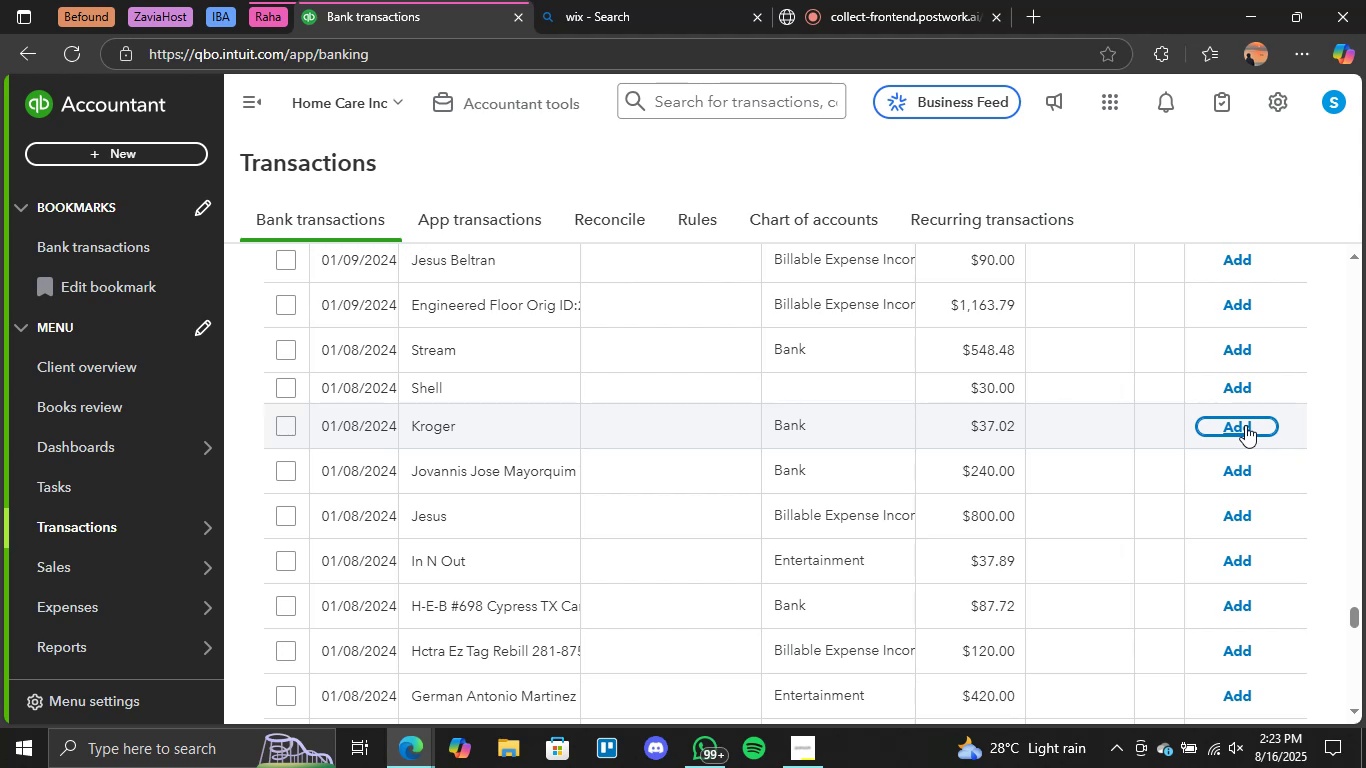 
wait(48.07)
 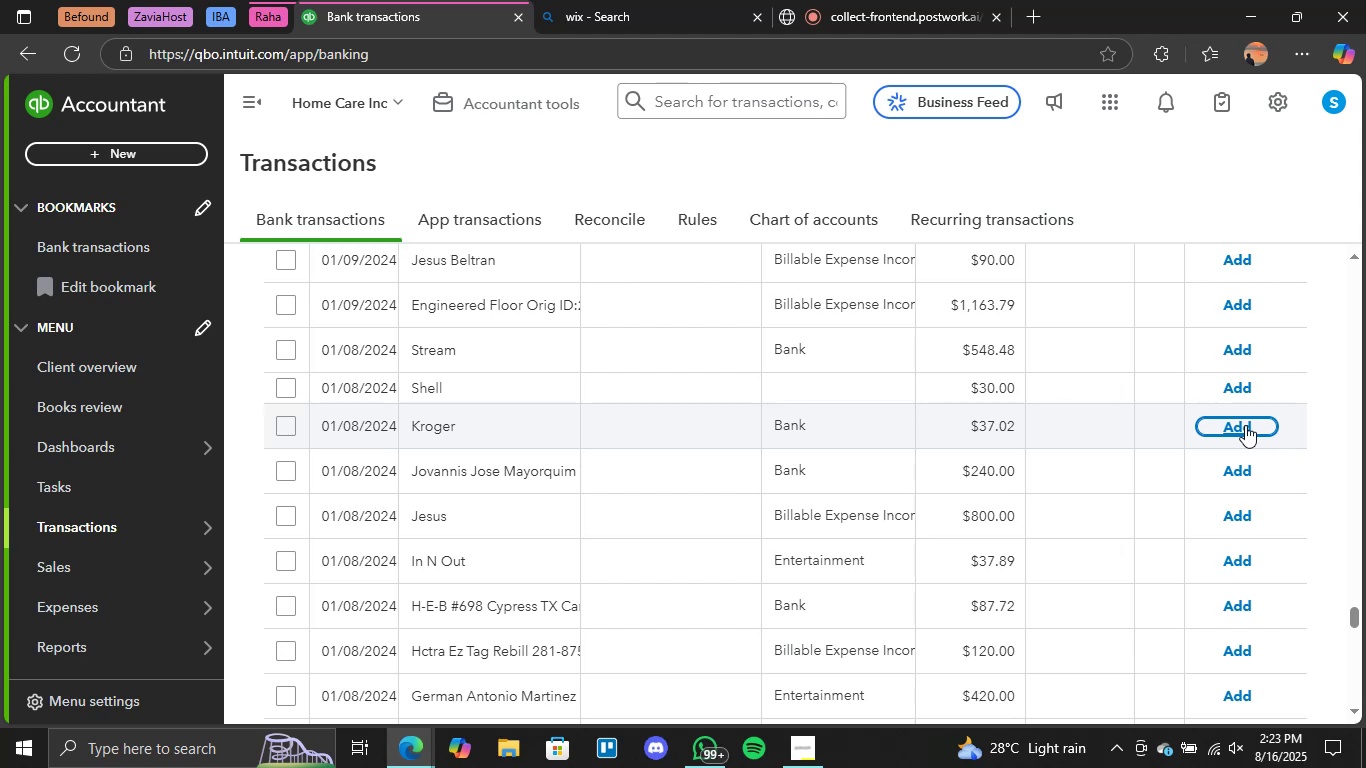 
scroll: coordinate [1023, 438], scroll_direction: down, amount: 4.0
 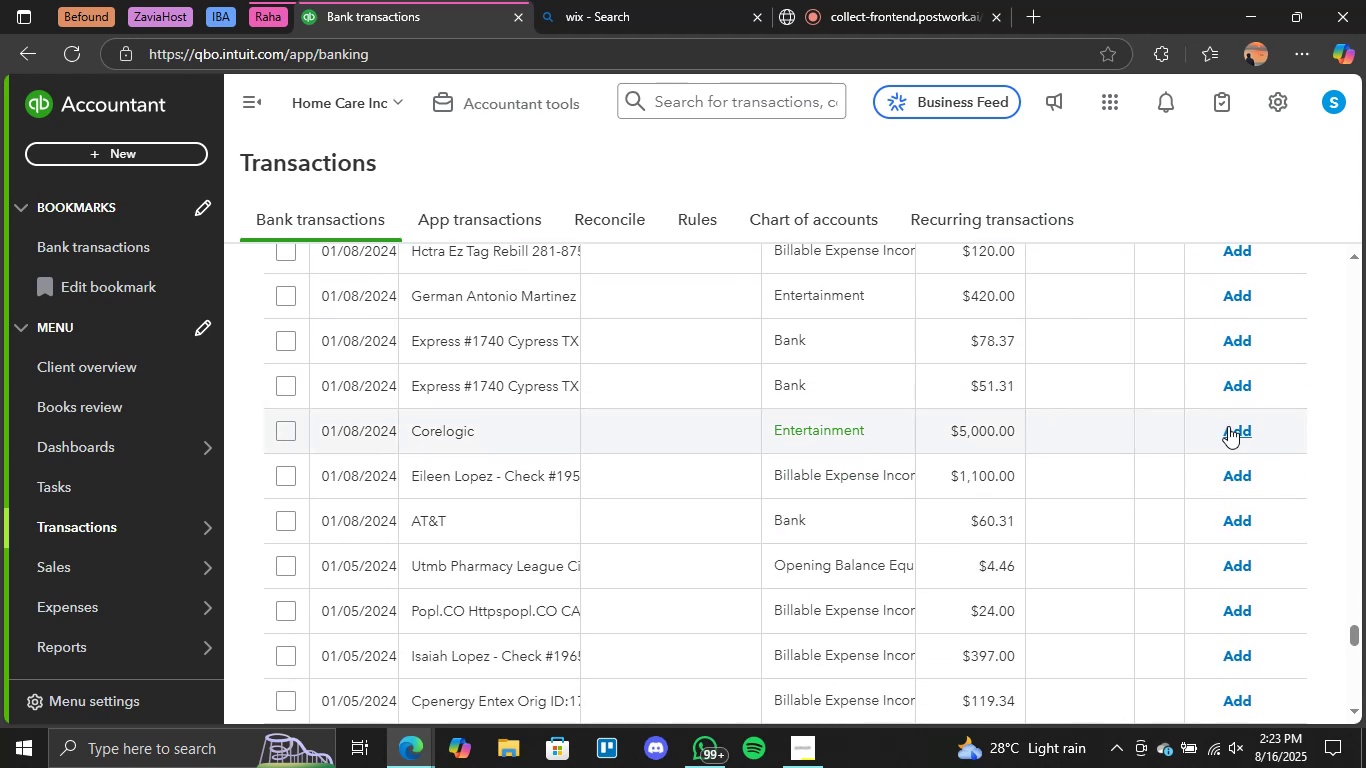 
left_click([1232, 425])
 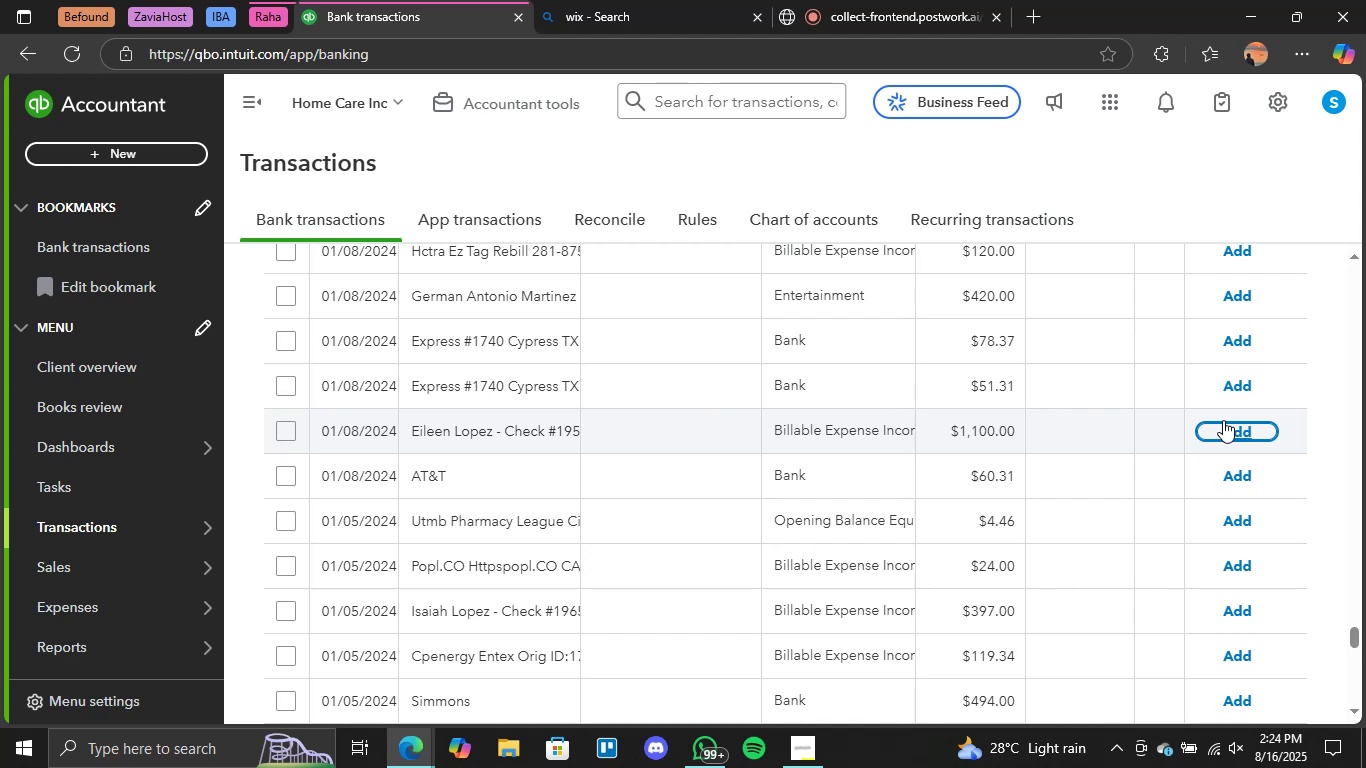 
wait(49.06)
 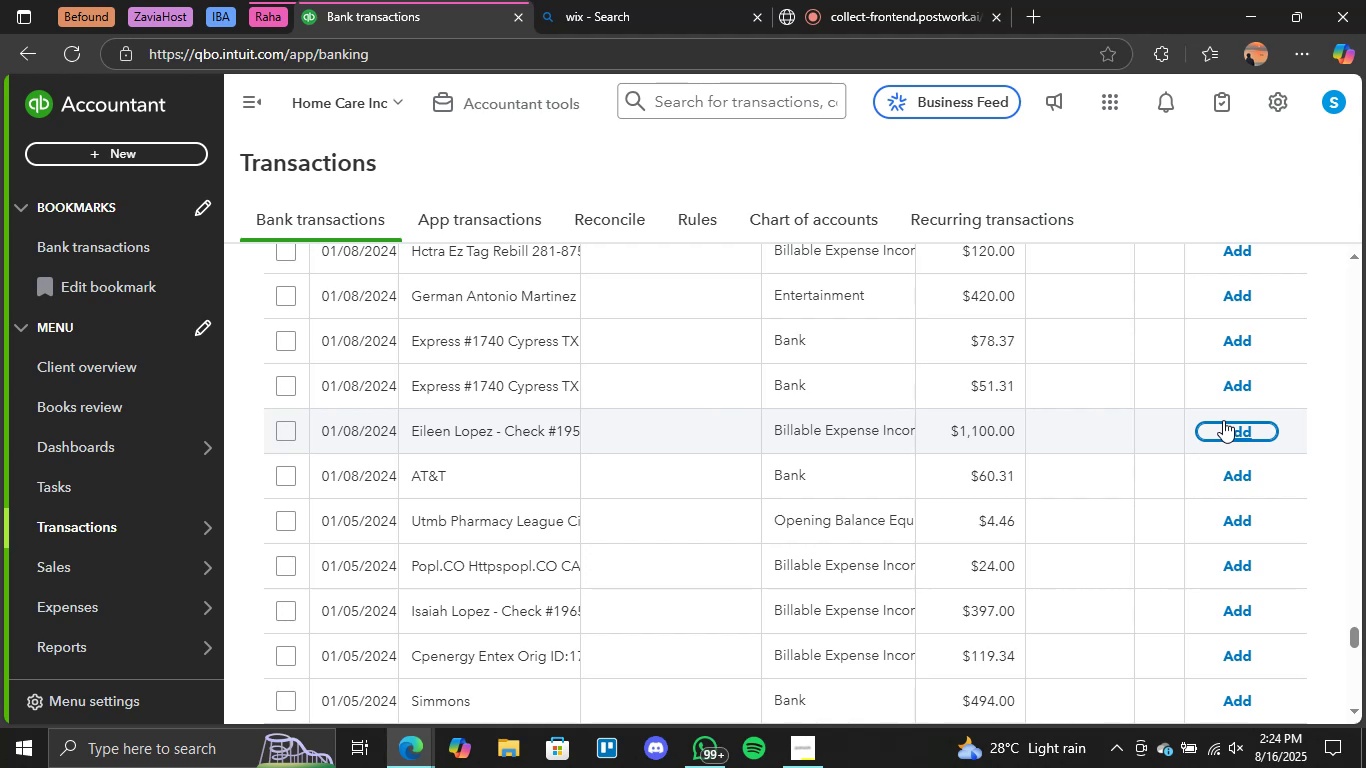 
scroll: coordinate [1089, 494], scroll_direction: down, amount: 18.0
 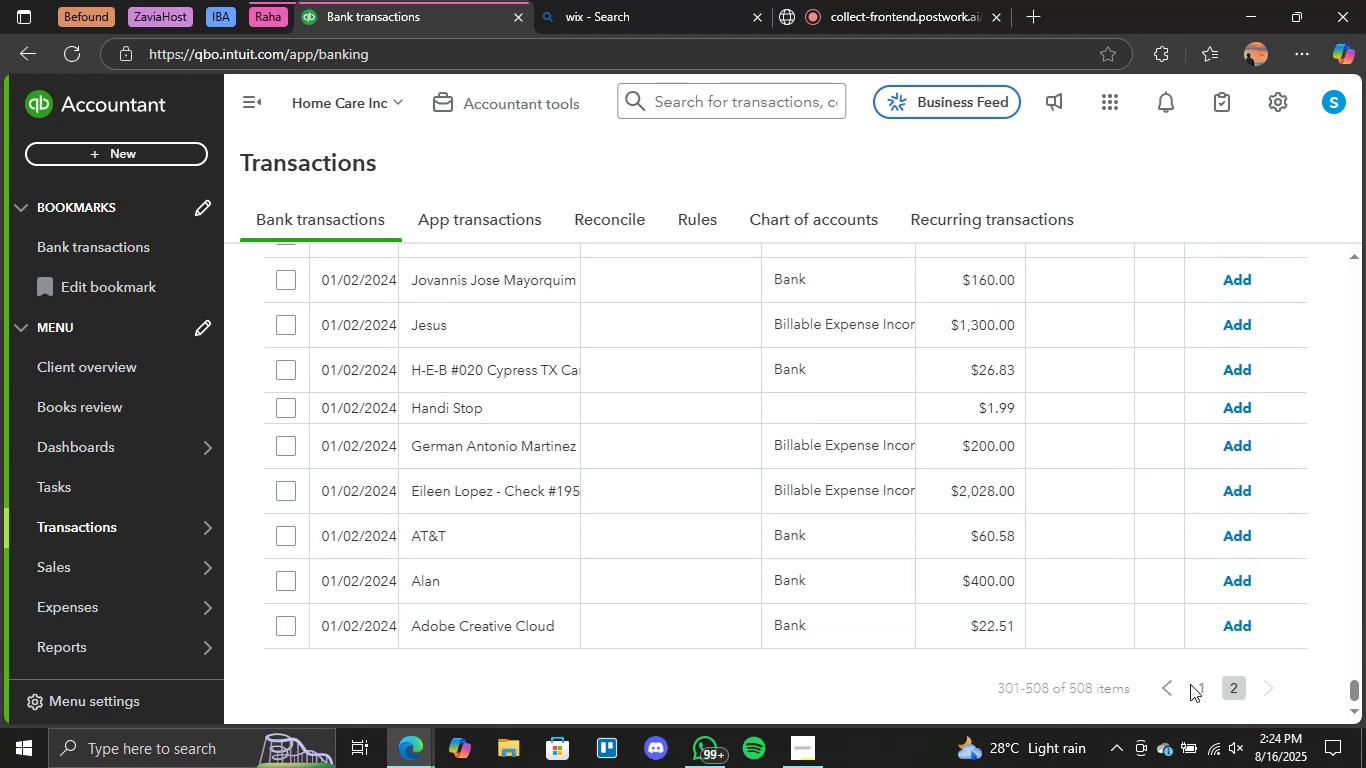 
left_click([1196, 685])
 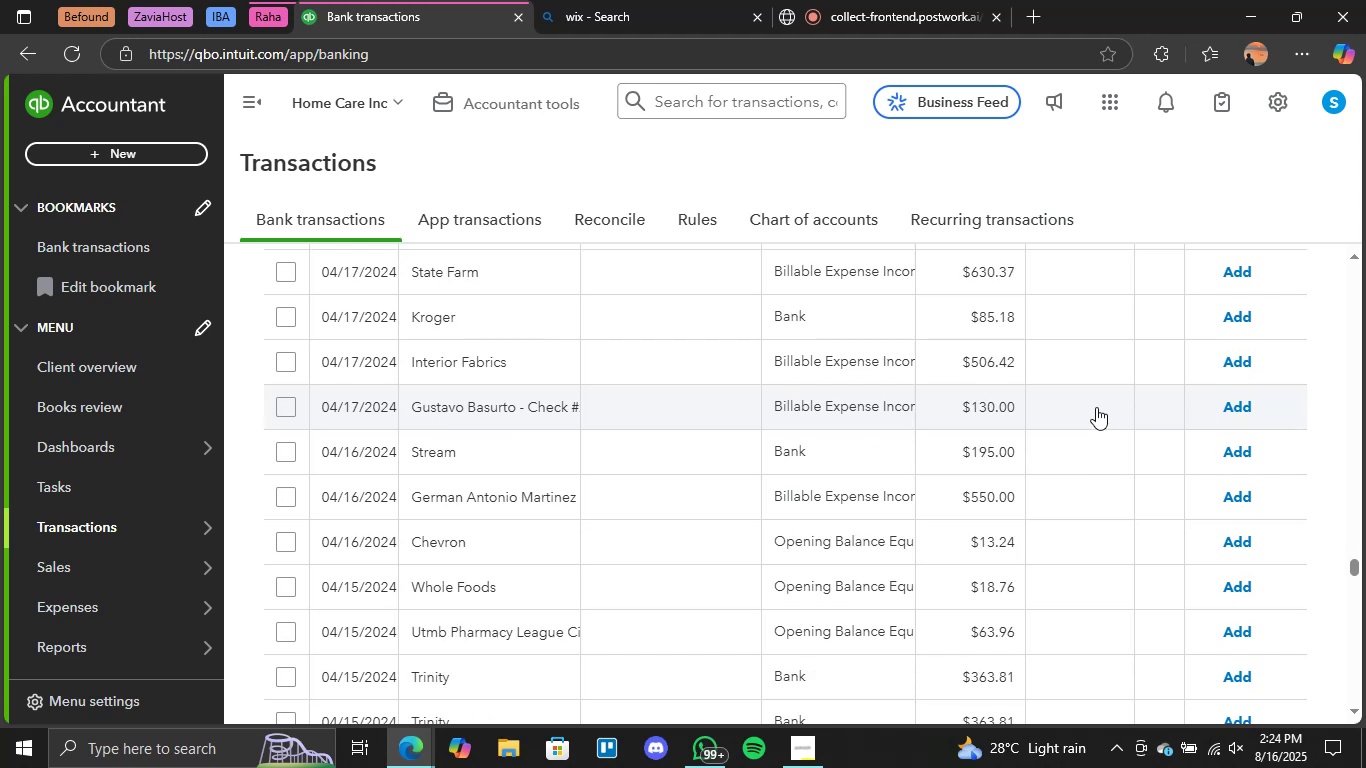 
wait(36.32)
 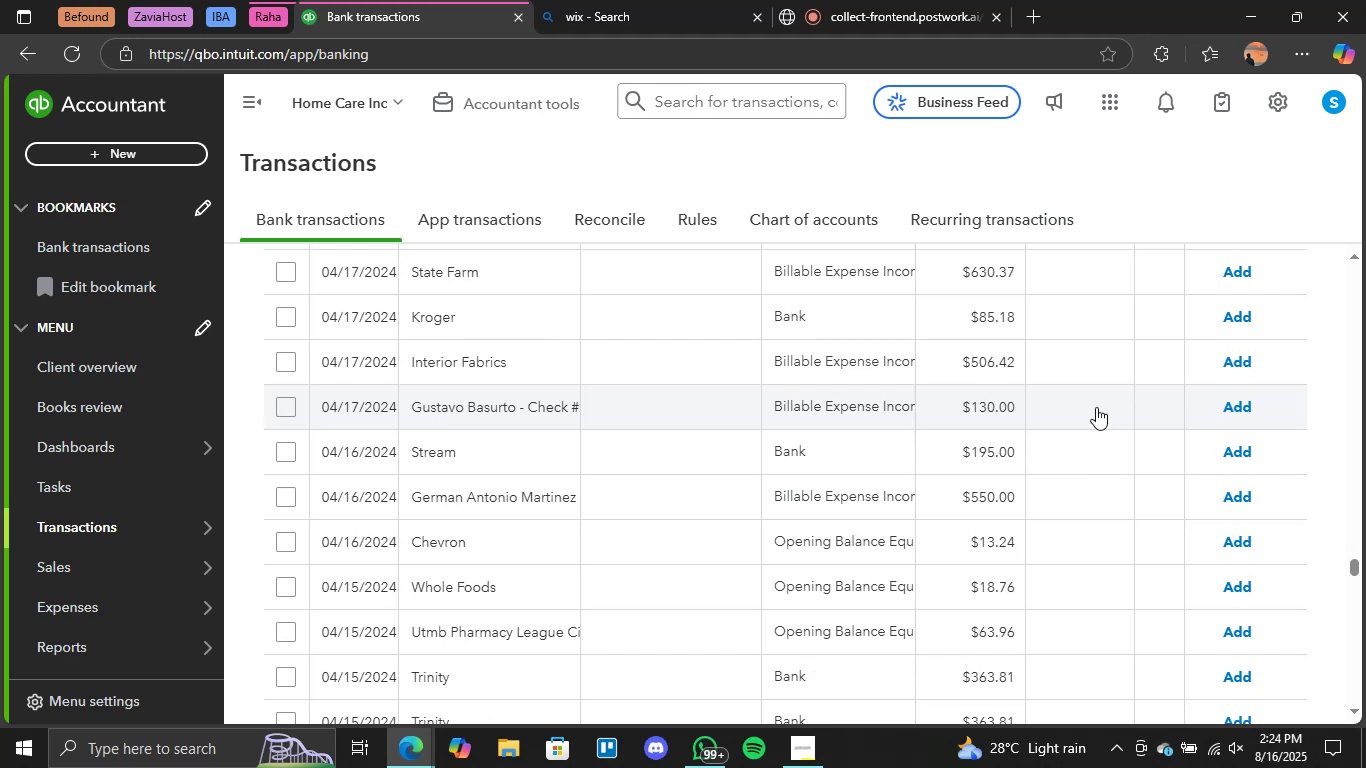 
scroll: coordinate [812, 467], scroll_direction: down, amount: 20.0
 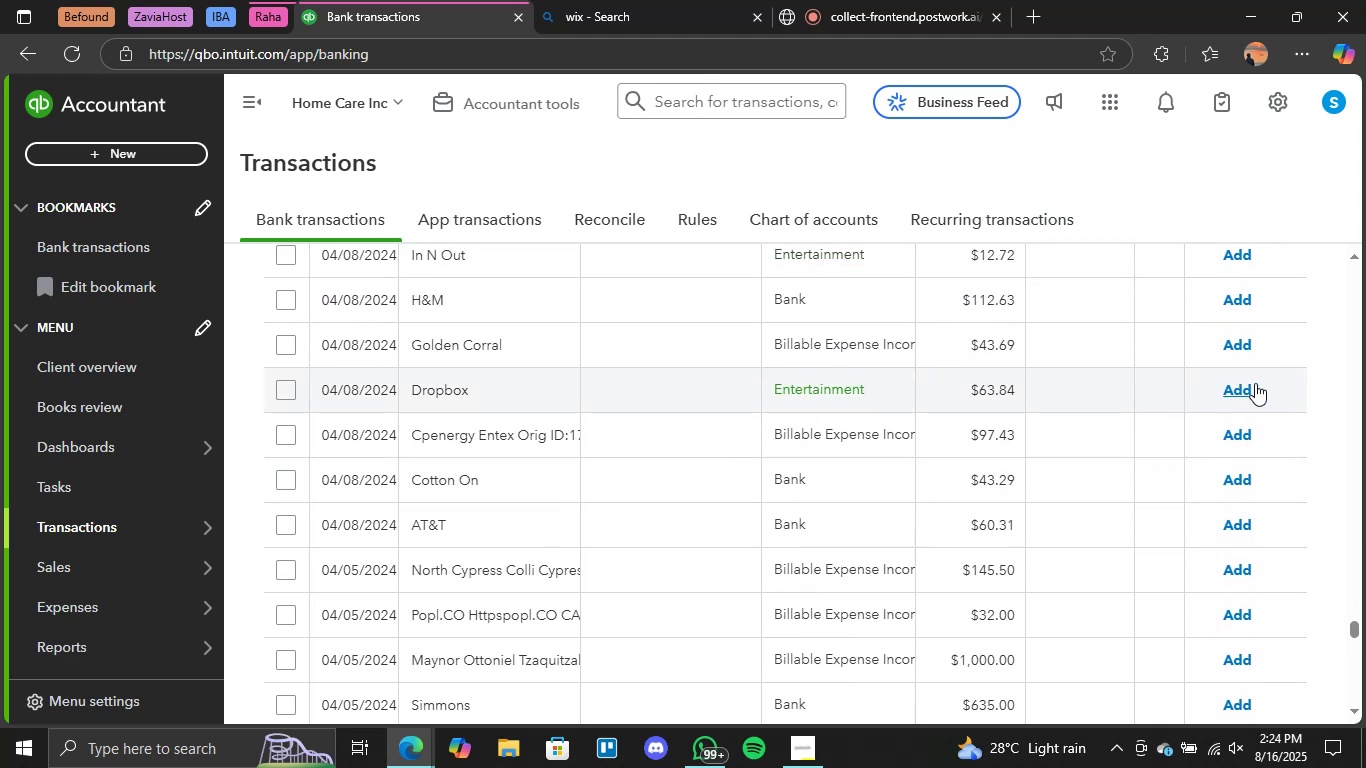 
left_click([1245, 387])
 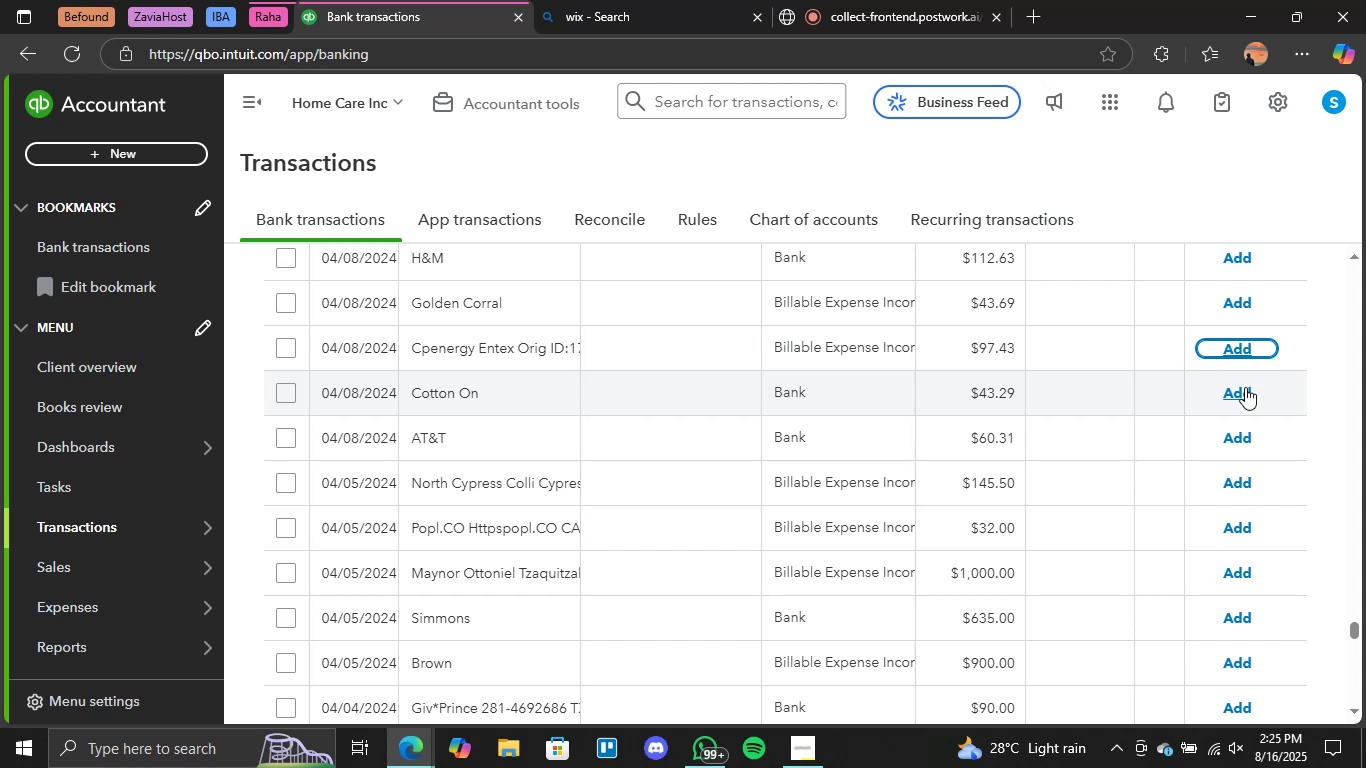 
wait(45.63)
 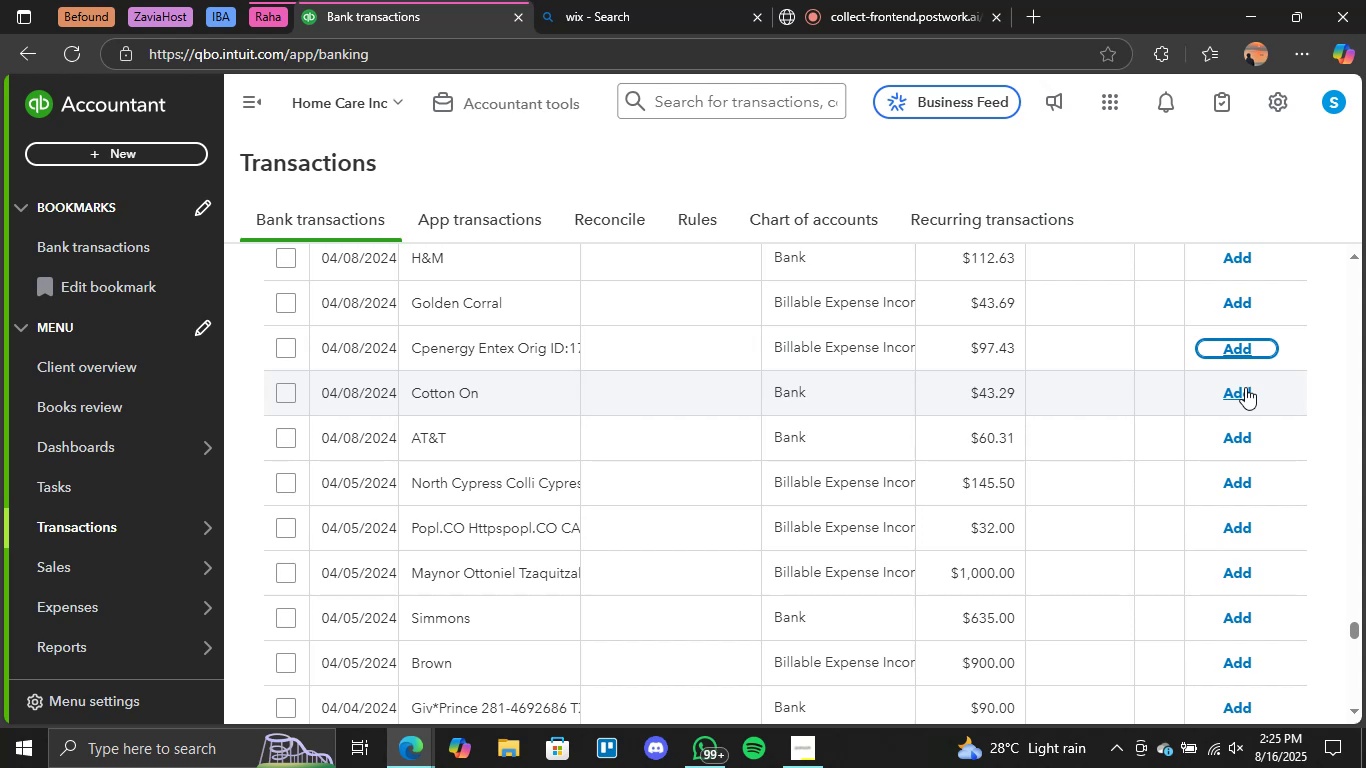 
scroll: coordinate [781, 507], scroll_direction: down, amount: 4.0
 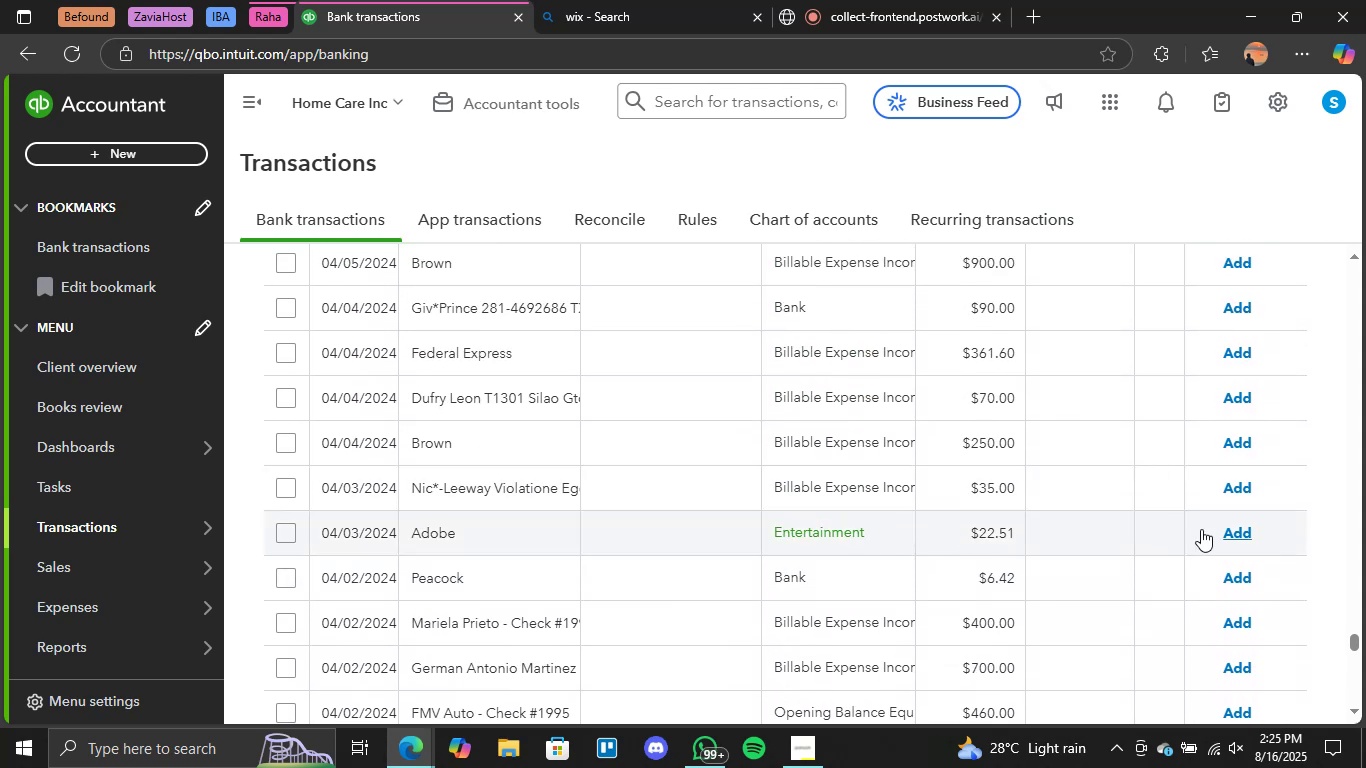 
left_click([1242, 529])
 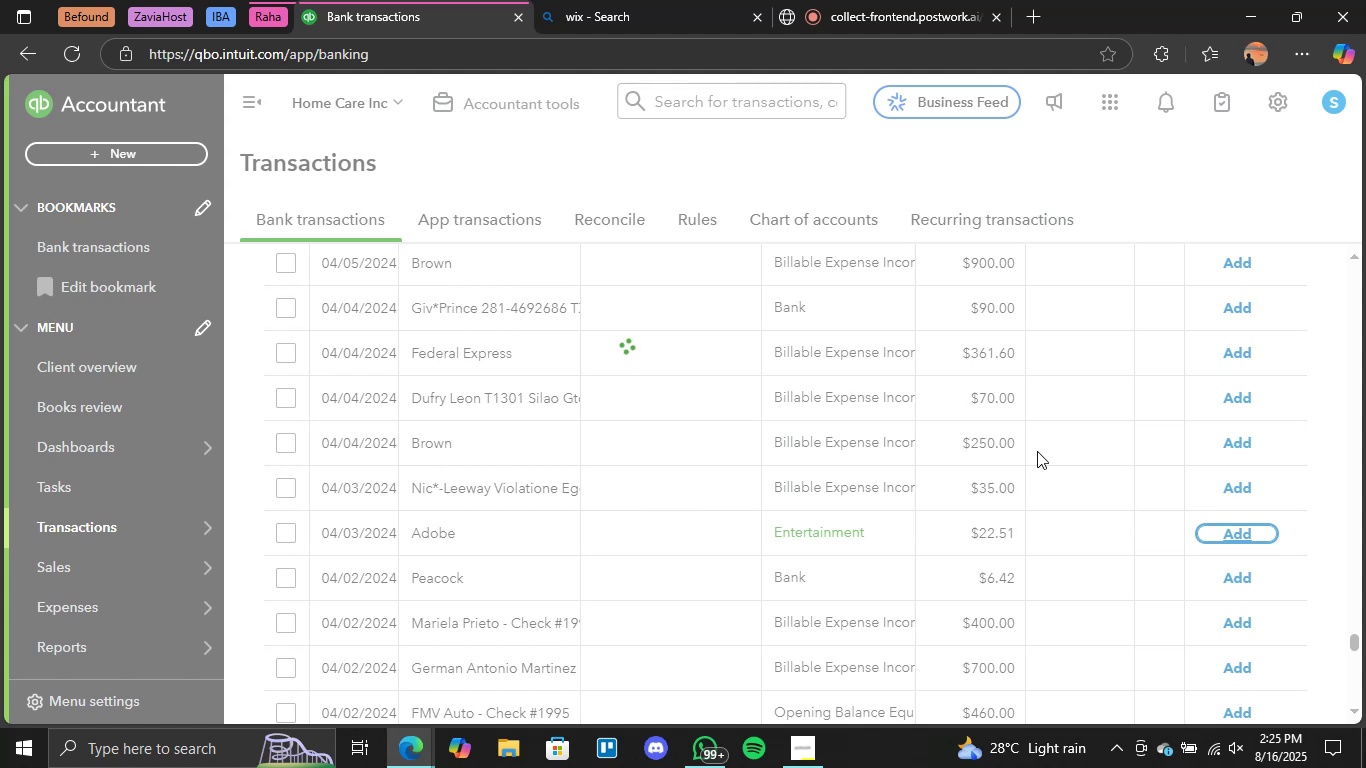 
wait(8.1)
 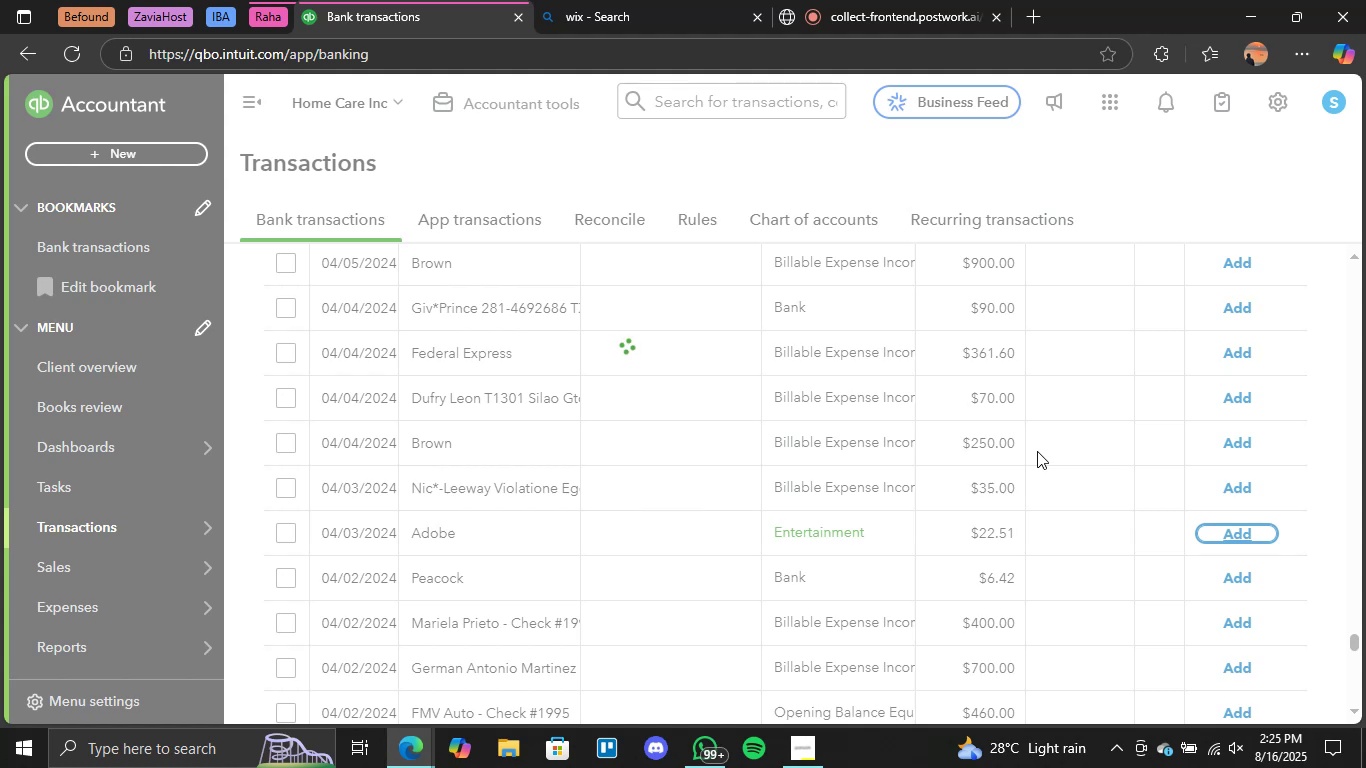 
left_click([919, 0])
 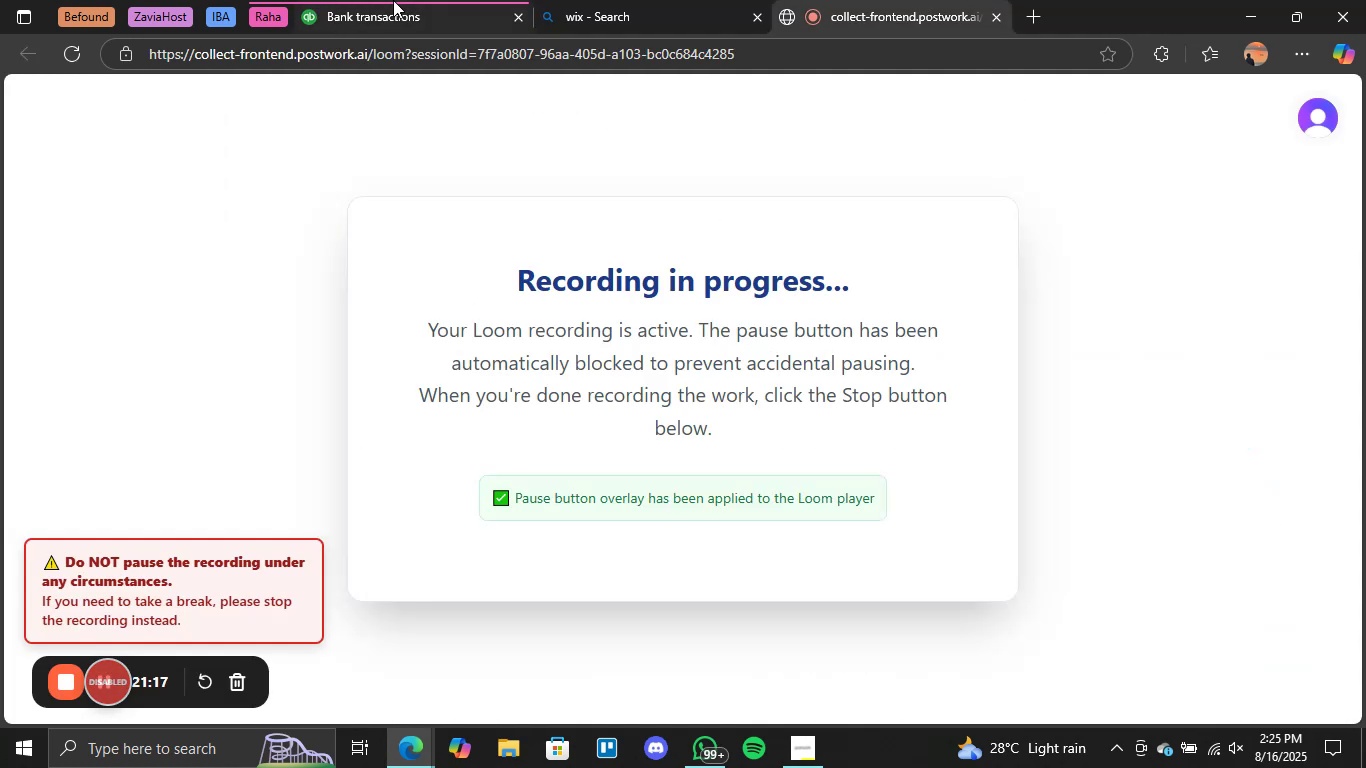 
left_click([393, 0])
 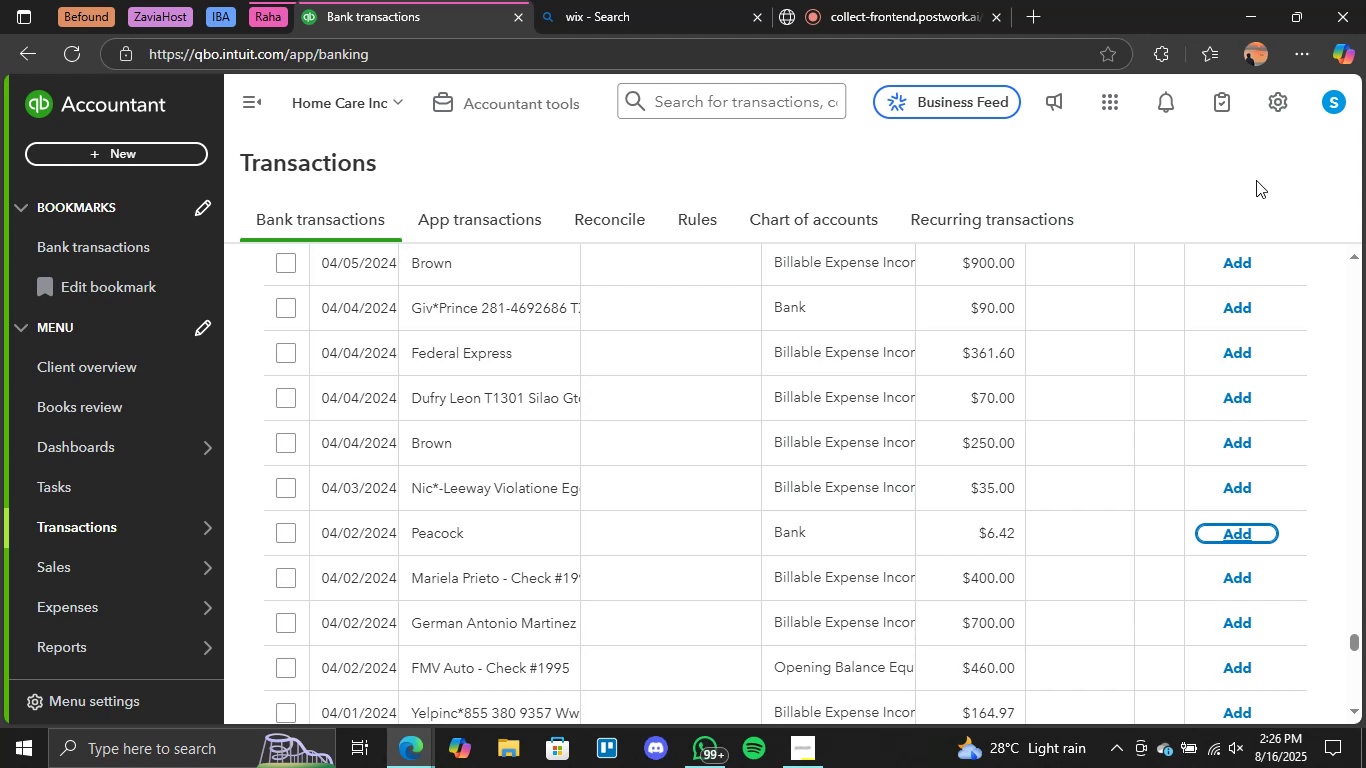 
wait(41.08)
 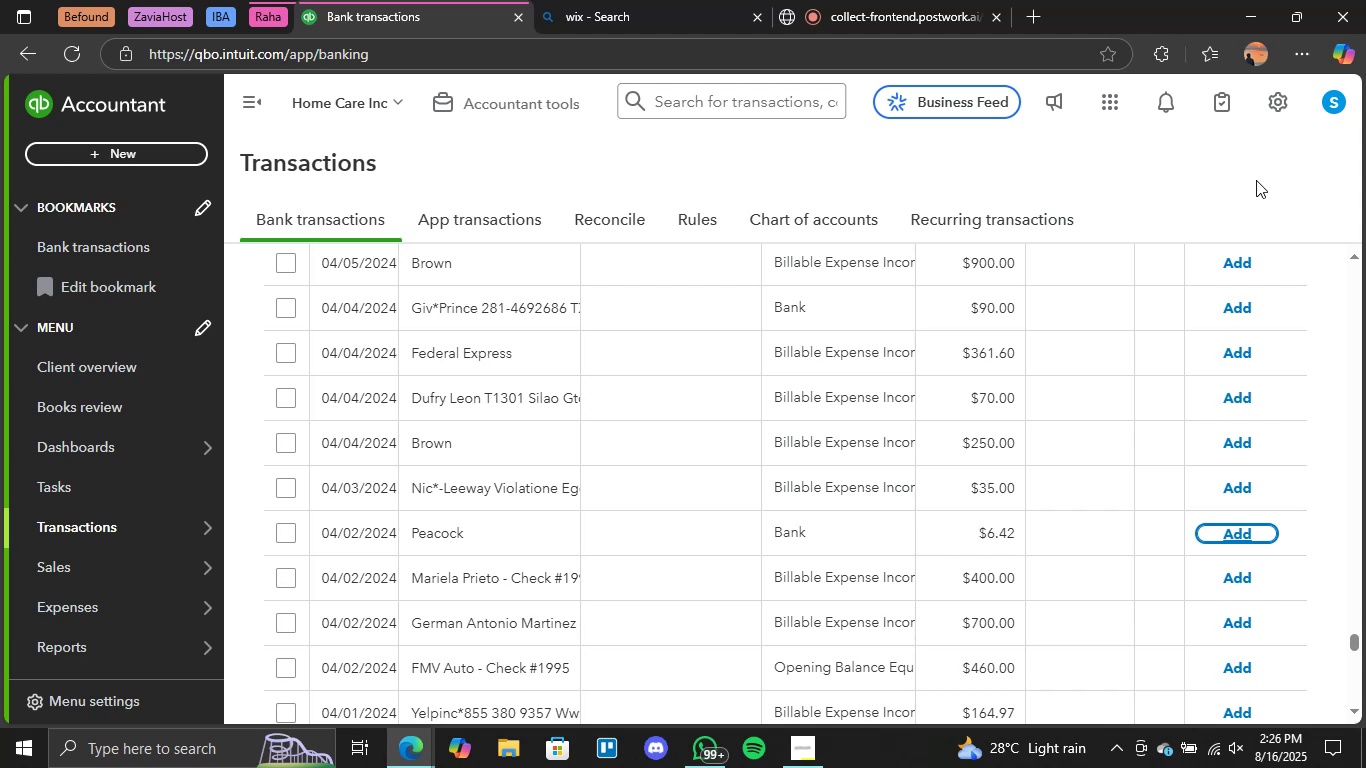 
scroll: coordinate [956, 410], scroll_direction: down, amount: 15.0
 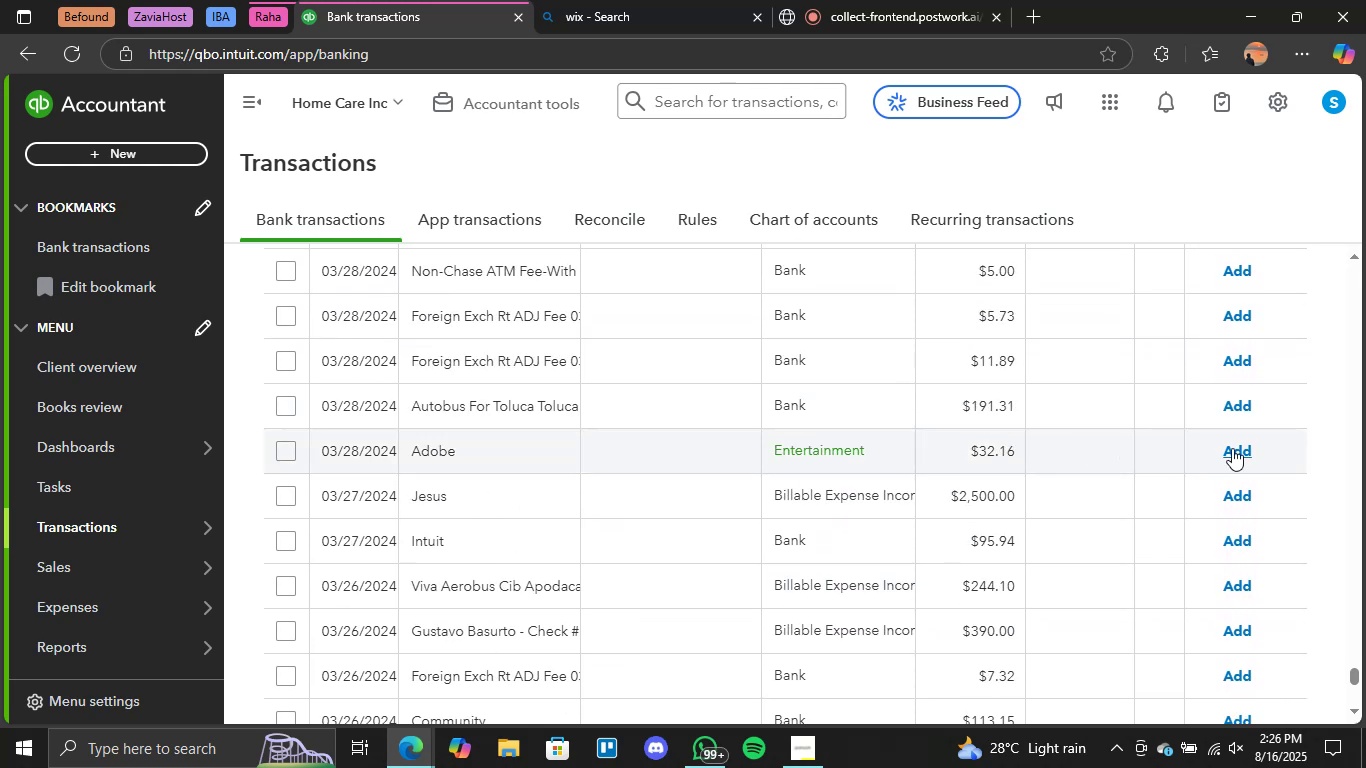 
left_click([1239, 448])
 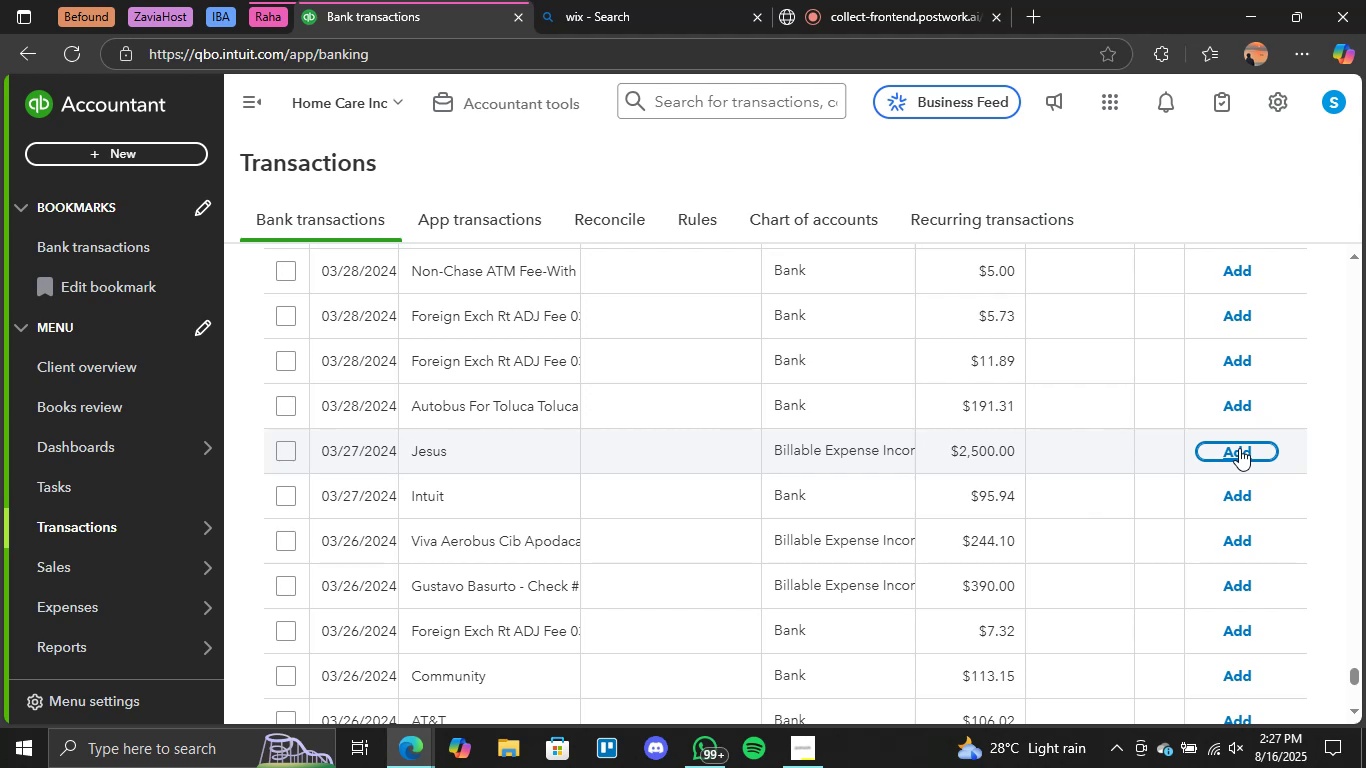 
wait(47.57)
 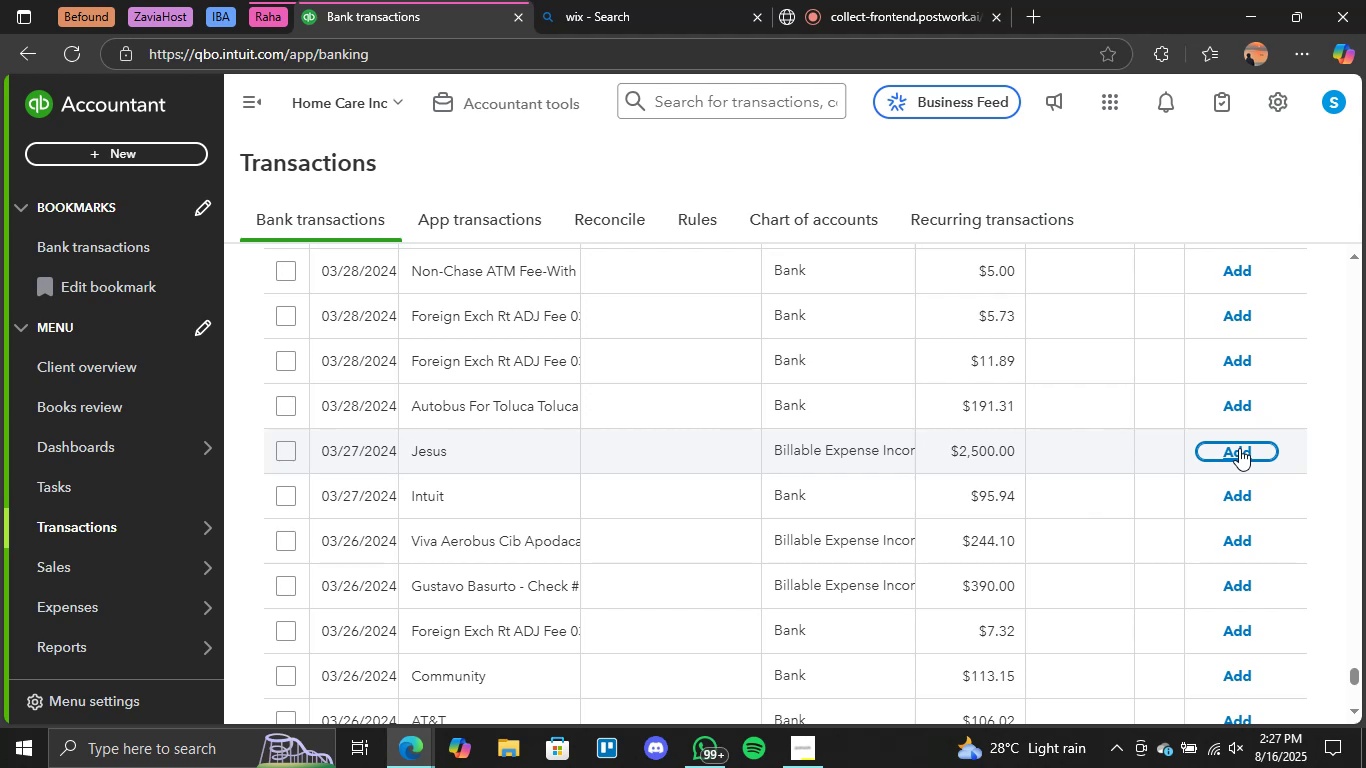 
scroll: coordinate [1144, 560], scroll_direction: down, amount: 3.0
 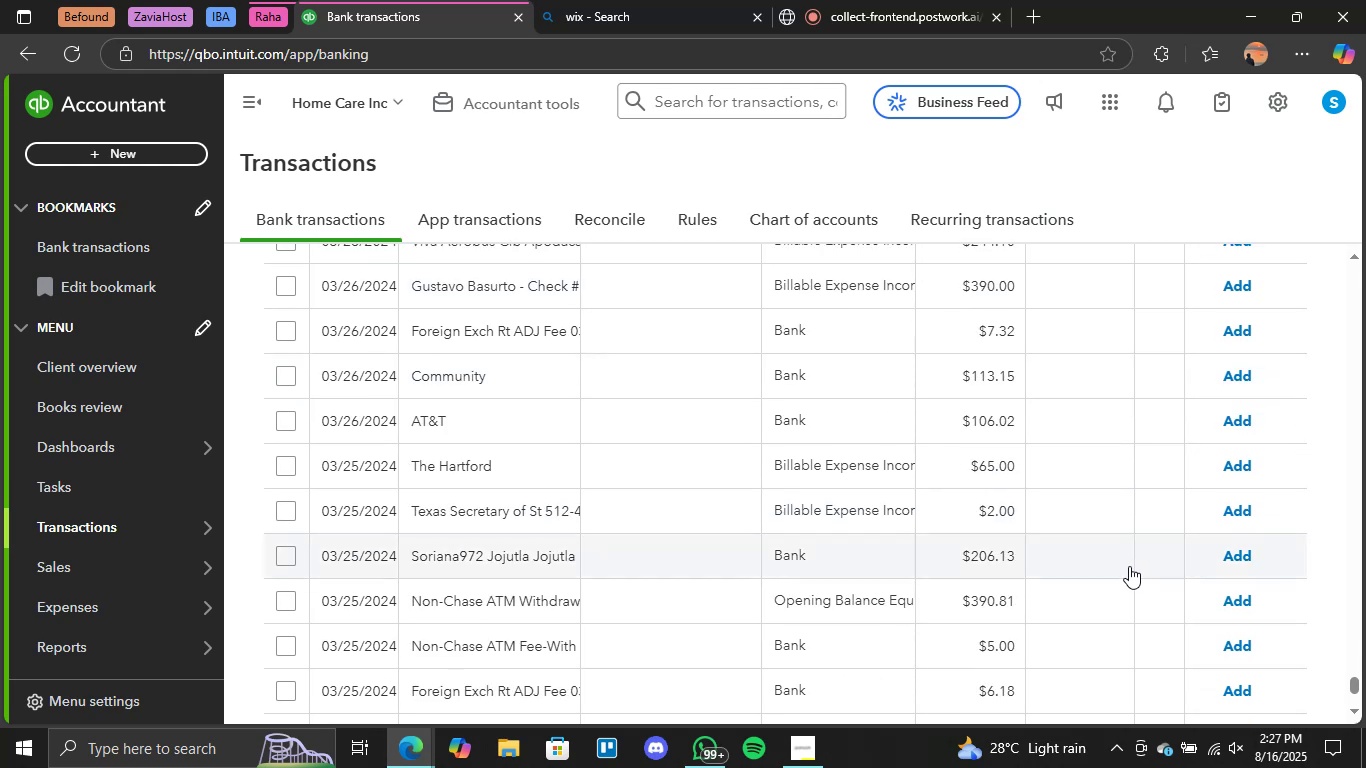 
scroll: coordinate [1123, 570], scroll_direction: up, amount: 20.0
 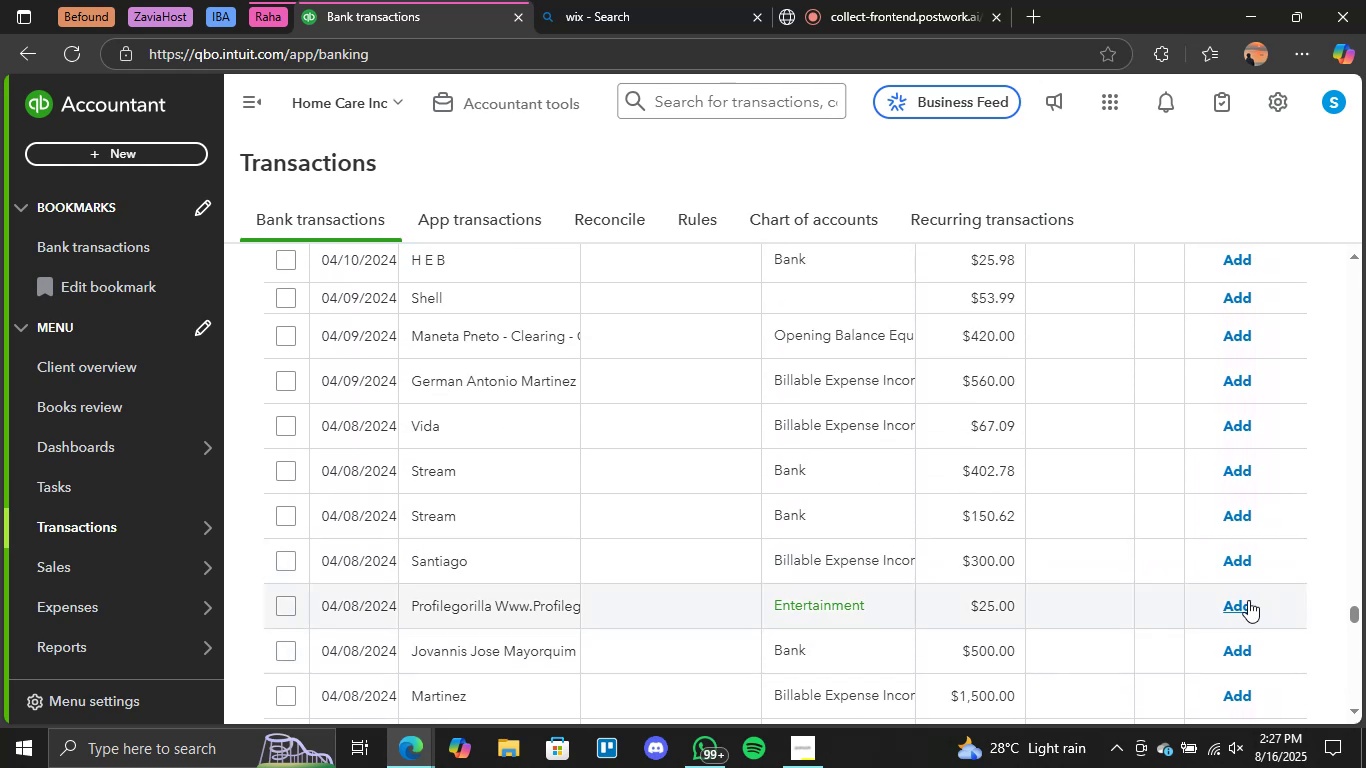 
left_click([1247, 600])
 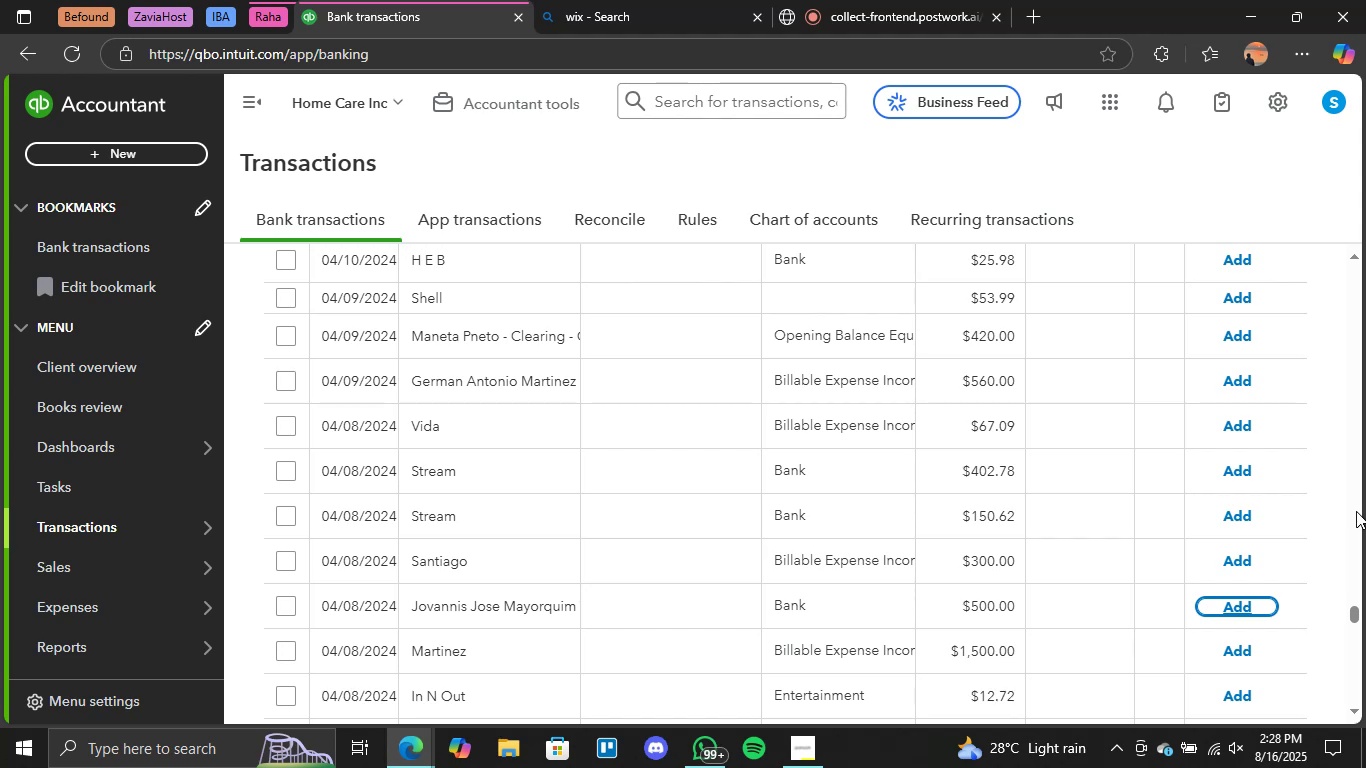 
wait(54.39)
 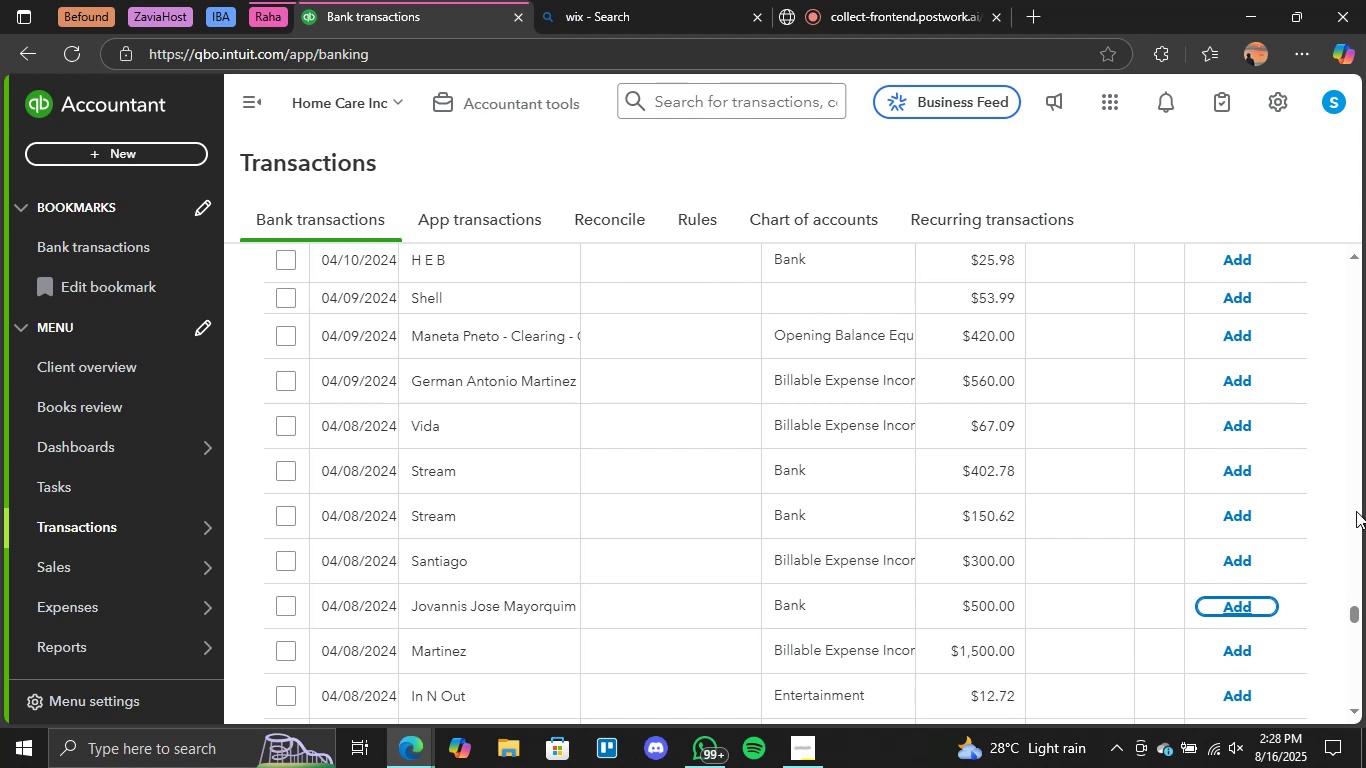 
scroll: coordinate [1040, 641], scroll_direction: up, amount: 34.0
 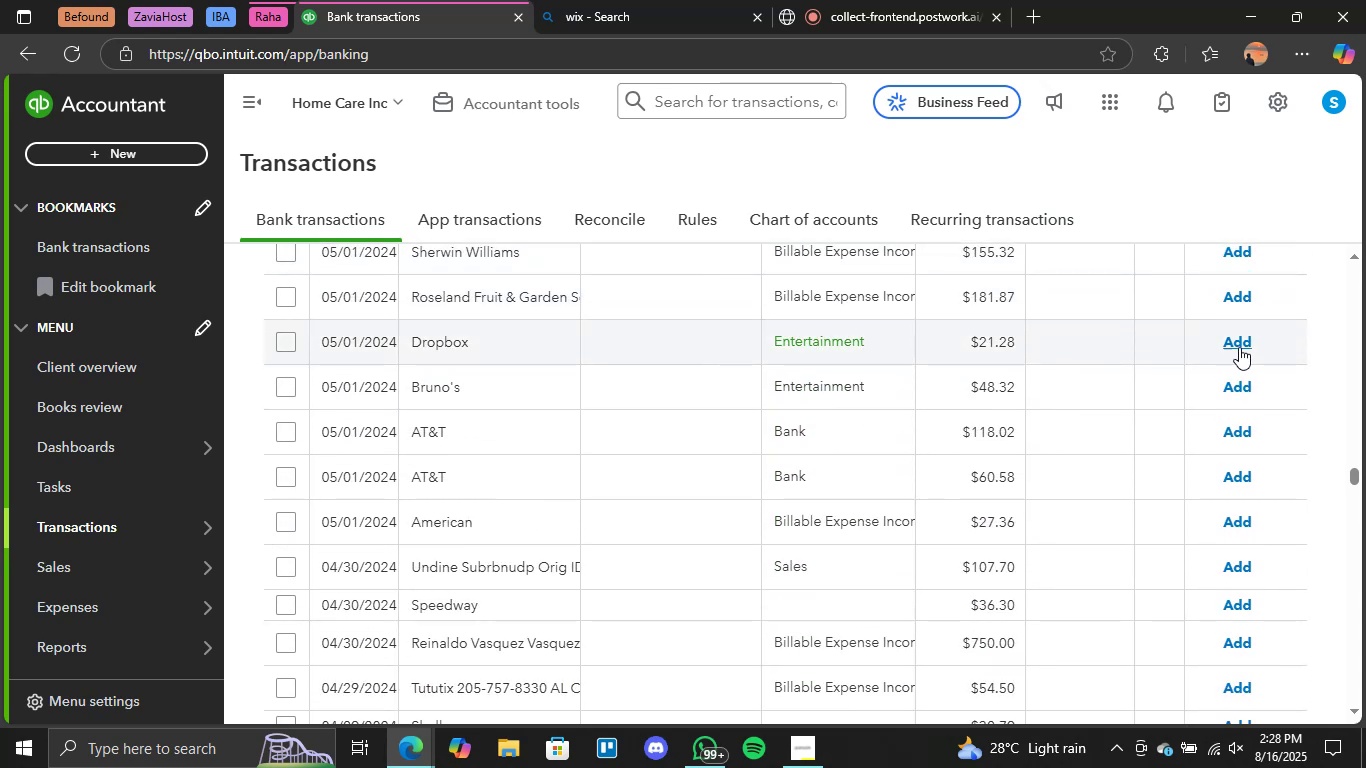 
left_click([1239, 347])
 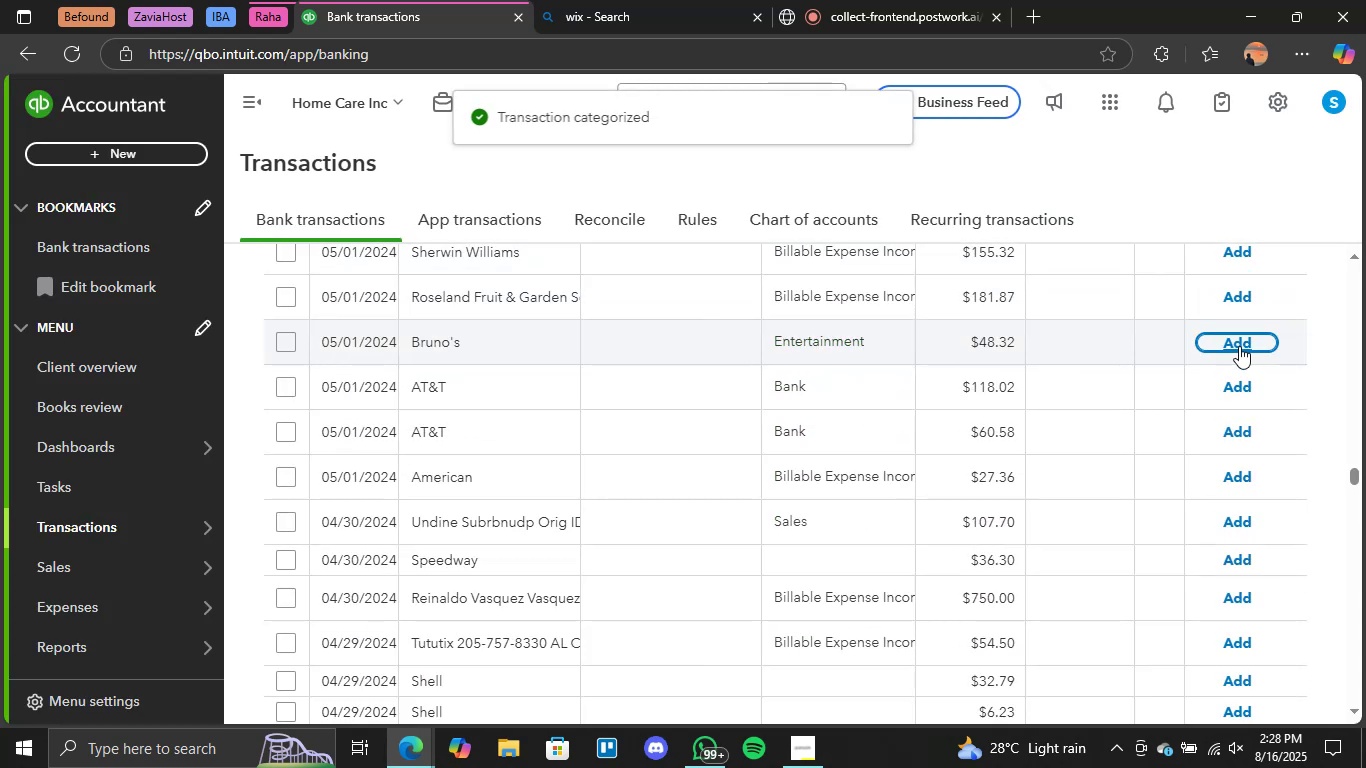 
wait(9.06)
 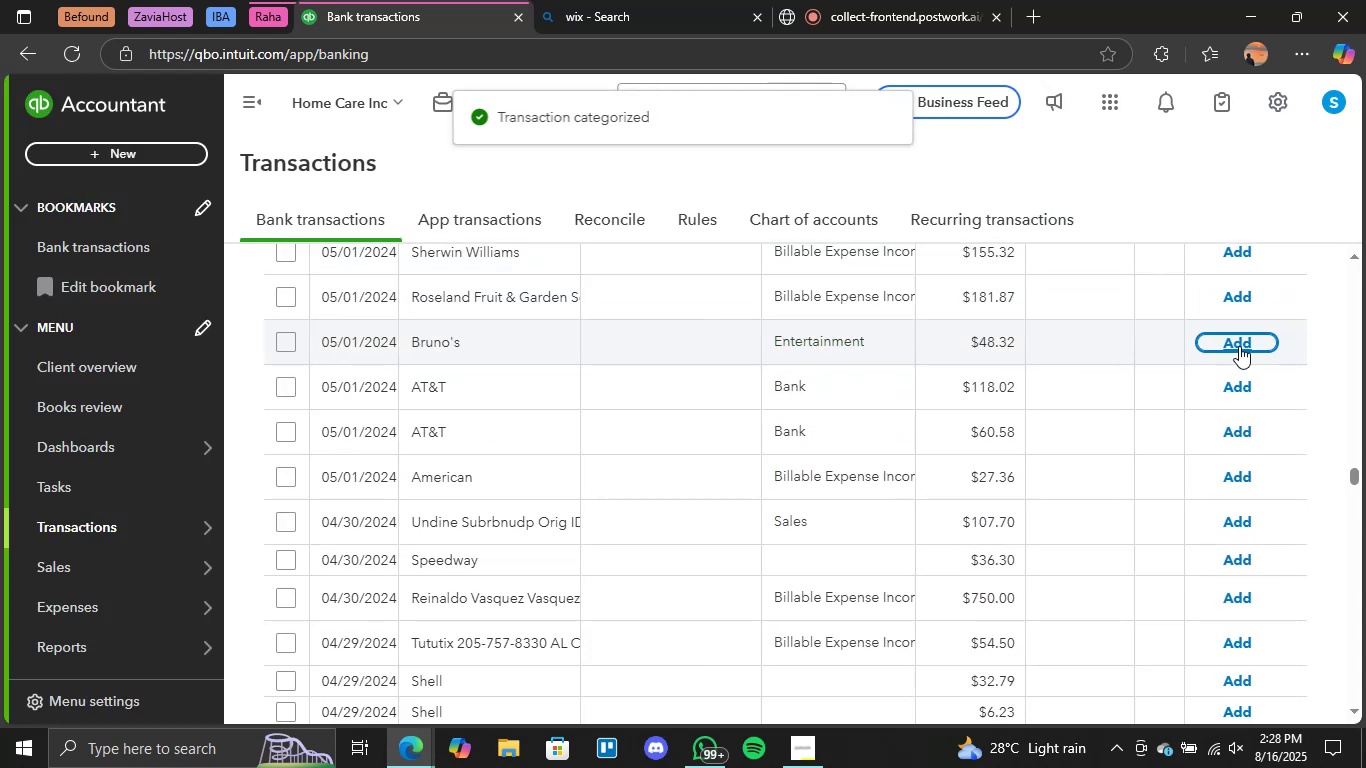 
scroll: coordinate [1239, 348], scroll_direction: up, amount: 4.0
 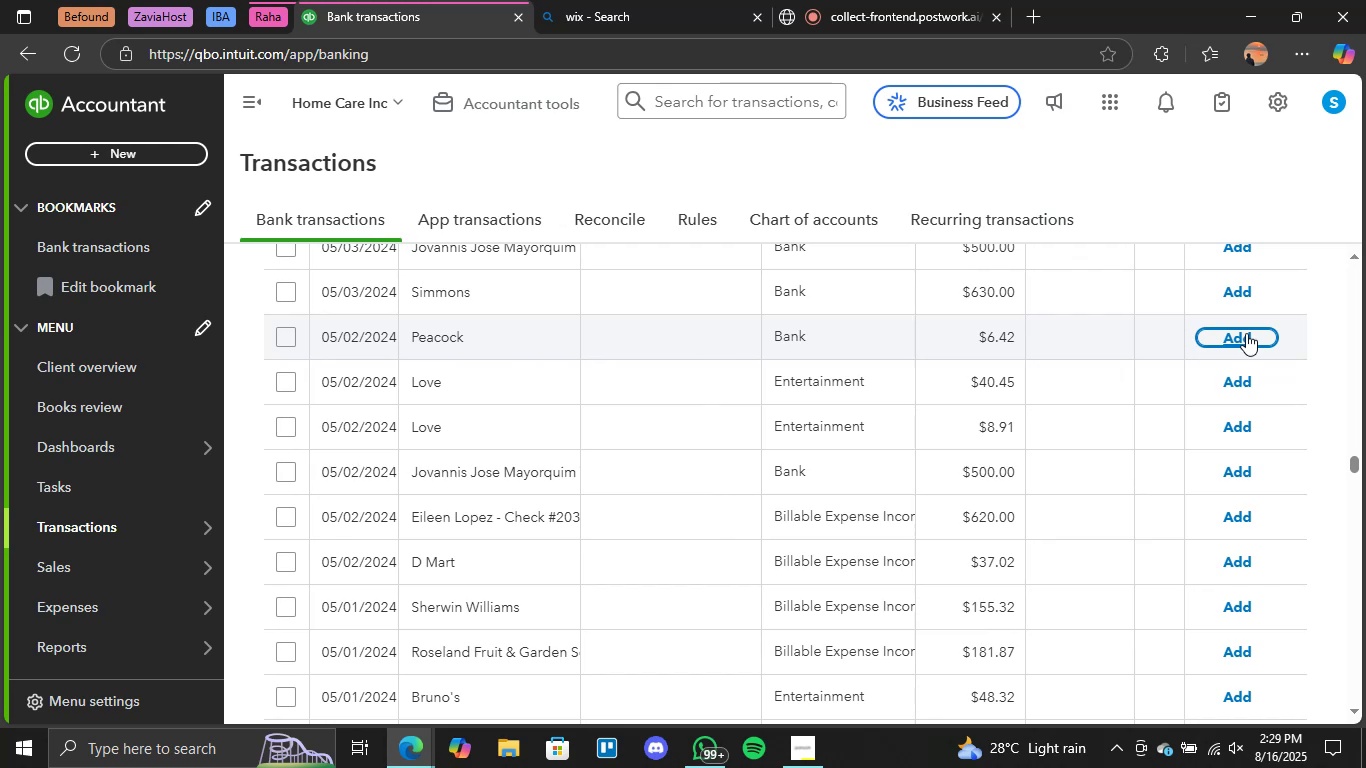 
wait(25.08)
 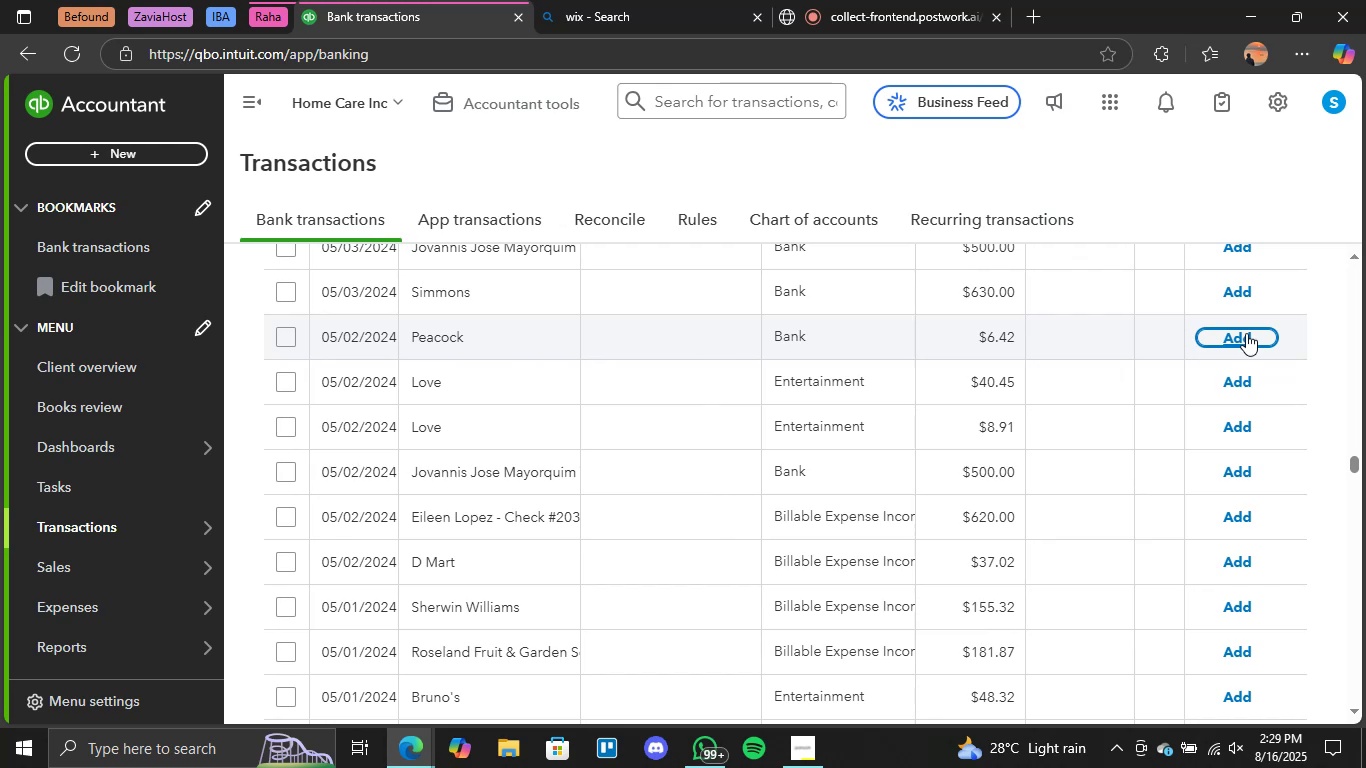 
scroll: coordinate [1005, 457], scroll_direction: up, amount: 6.0
 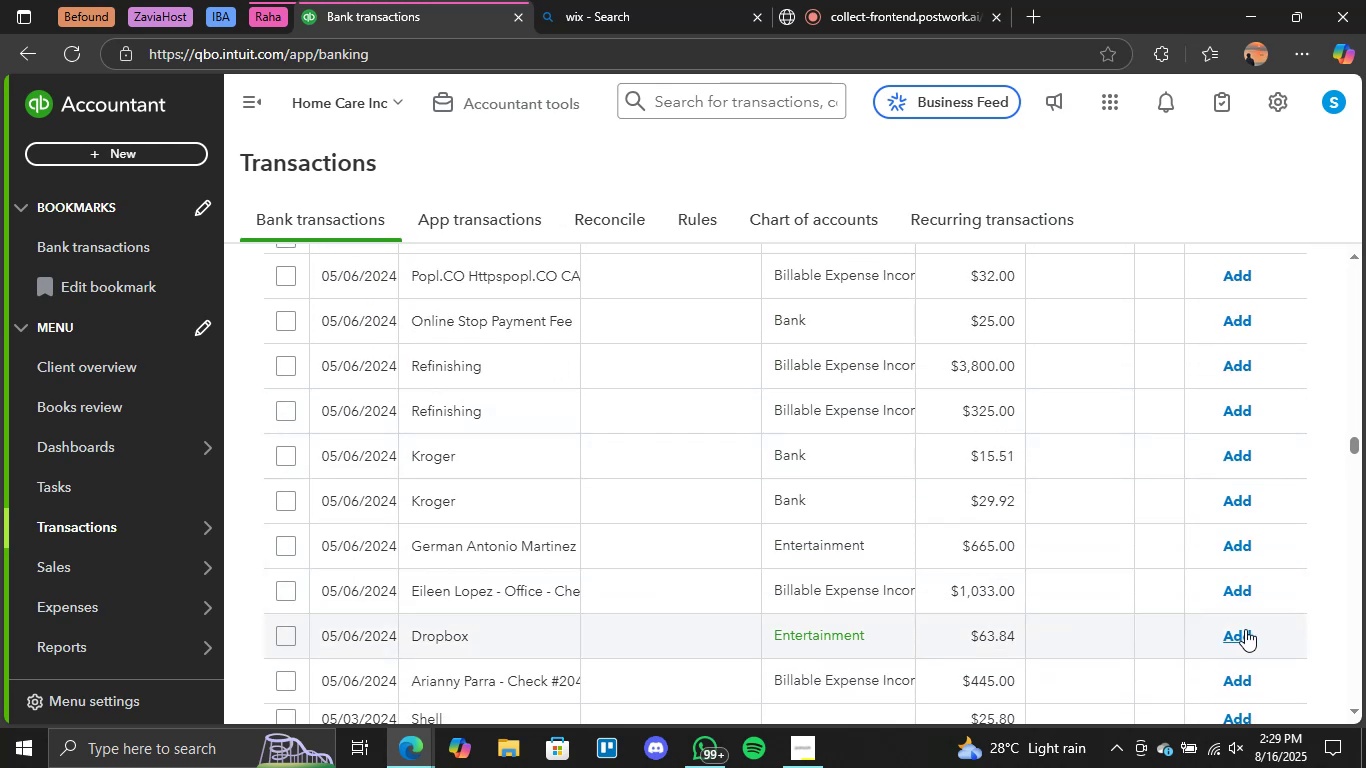 
left_click([1245, 629])
 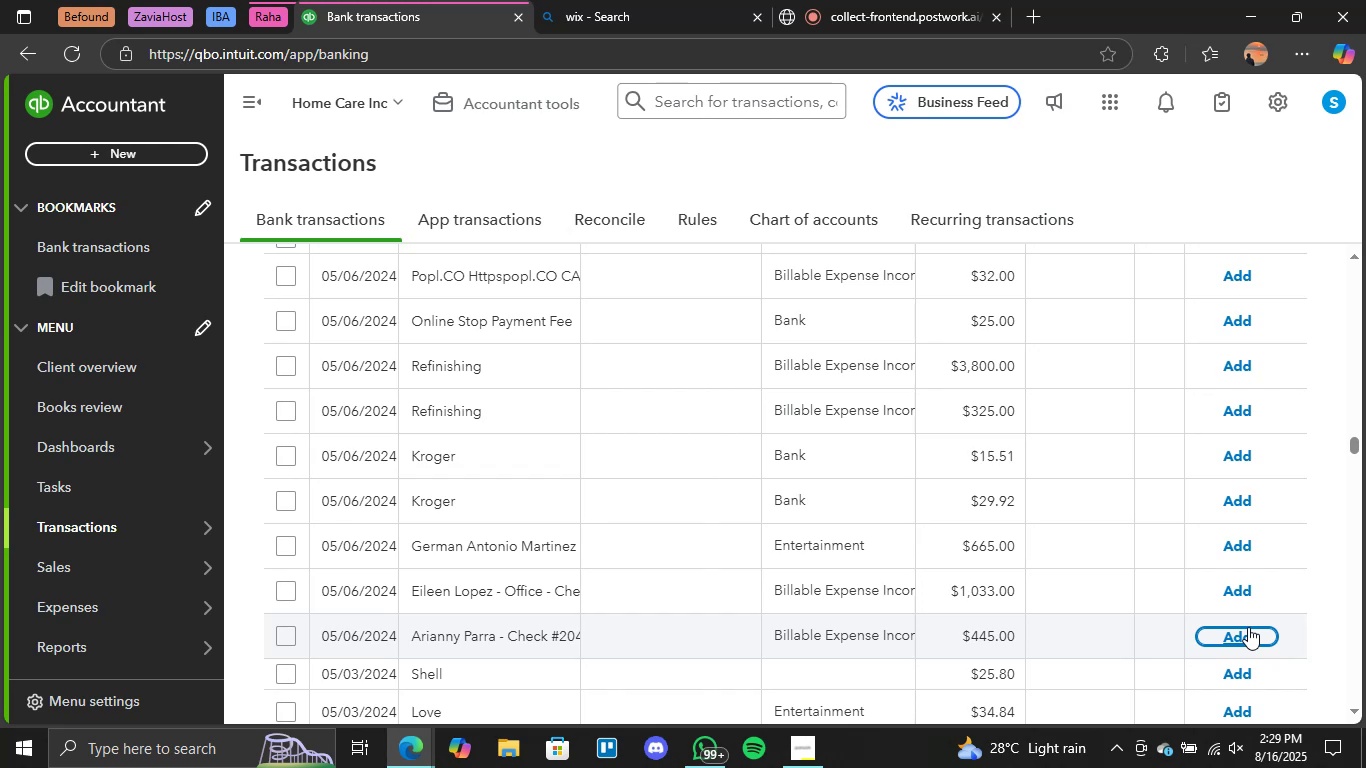 
wait(34.41)
 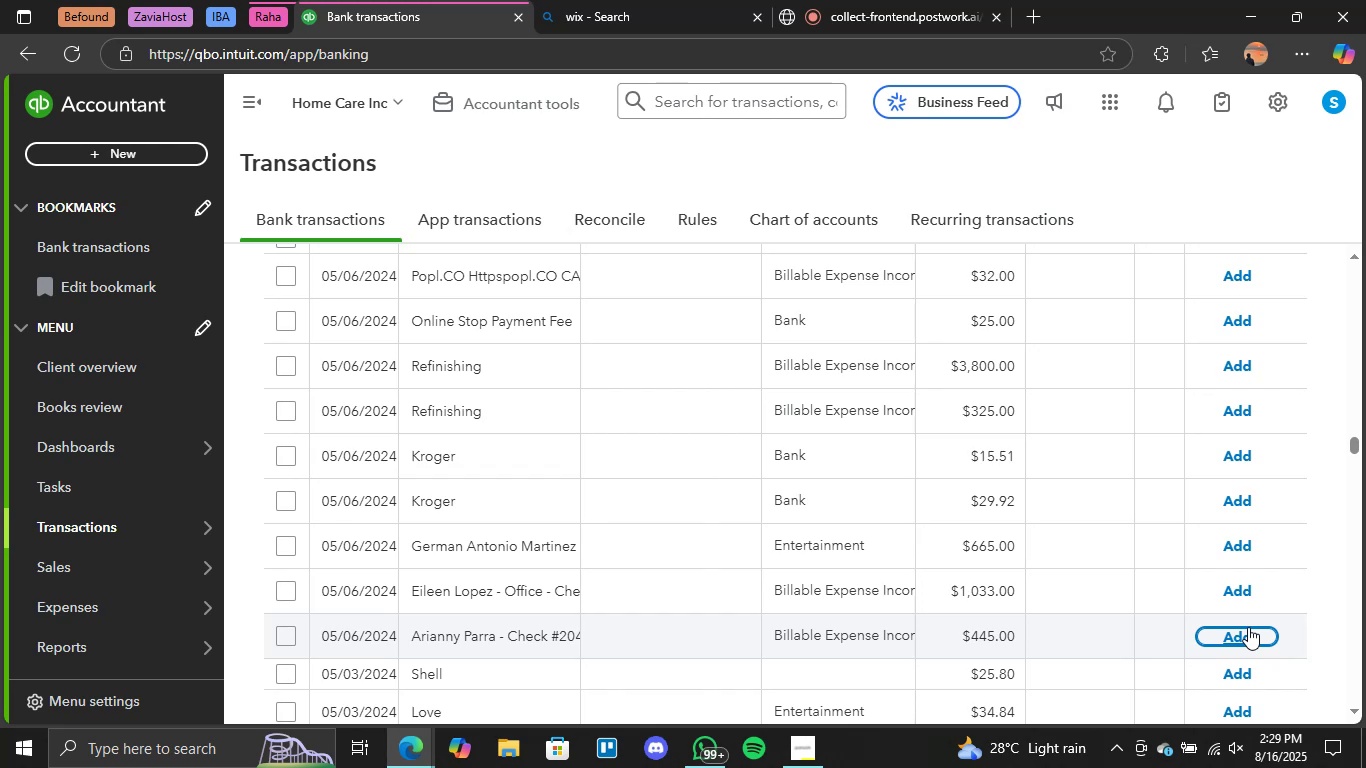 
scroll: coordinate [1184, 625], scroll_direction: up, amount: 7.0
 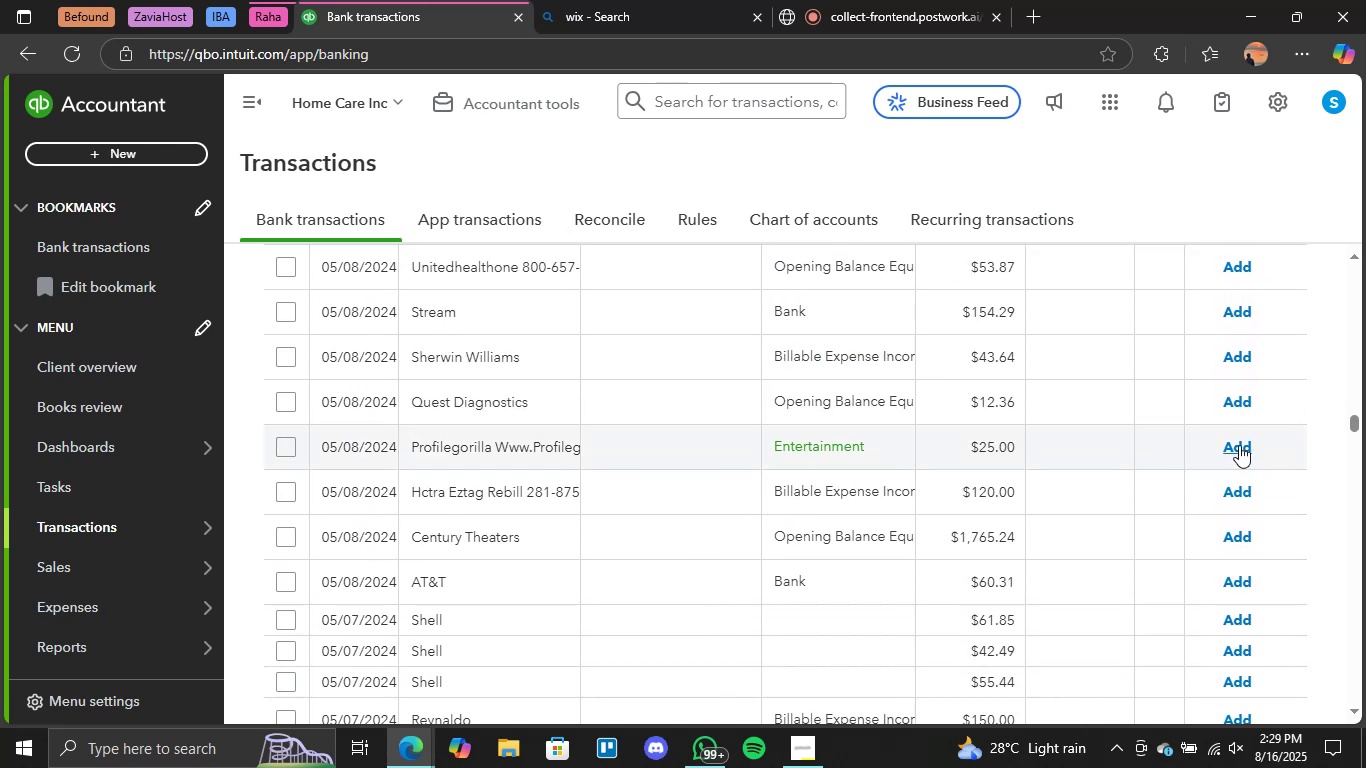 
left_click([1239, 445])
 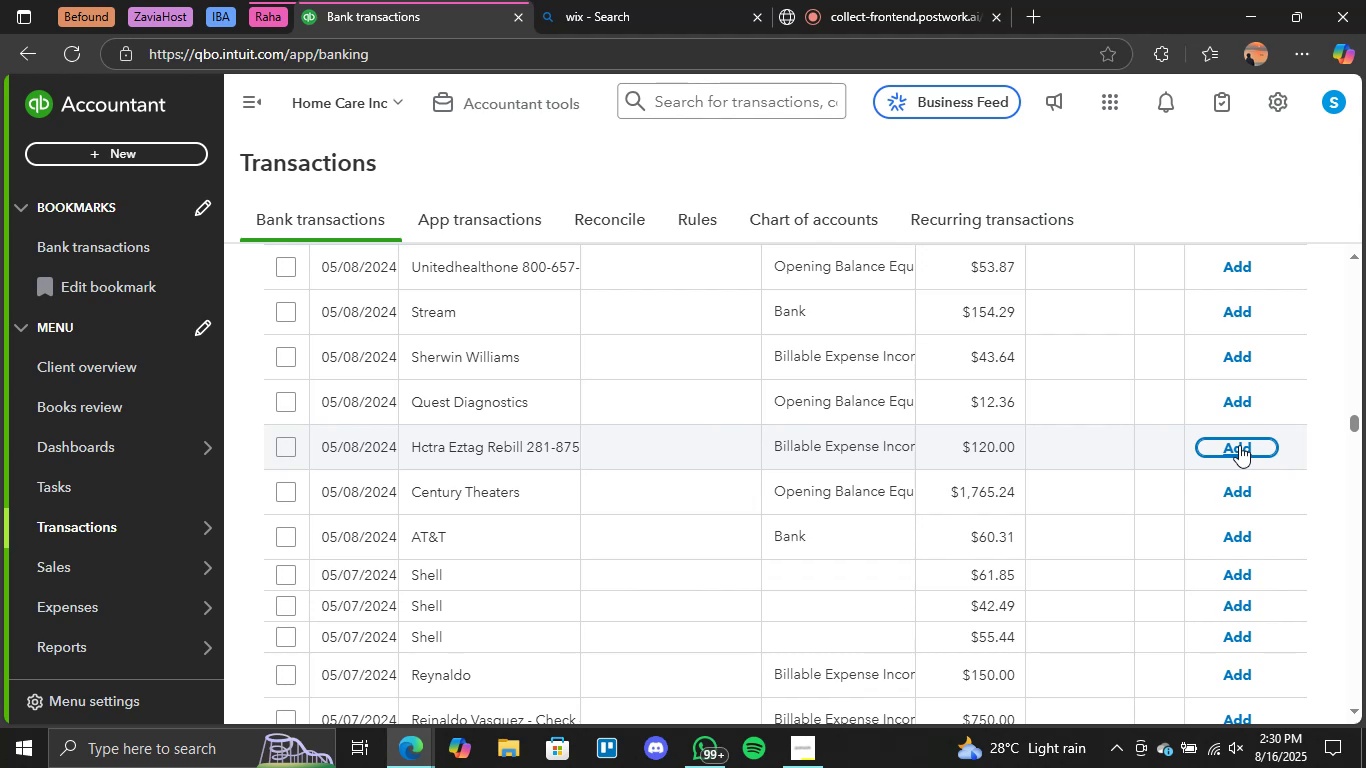 
wait(23.33)
 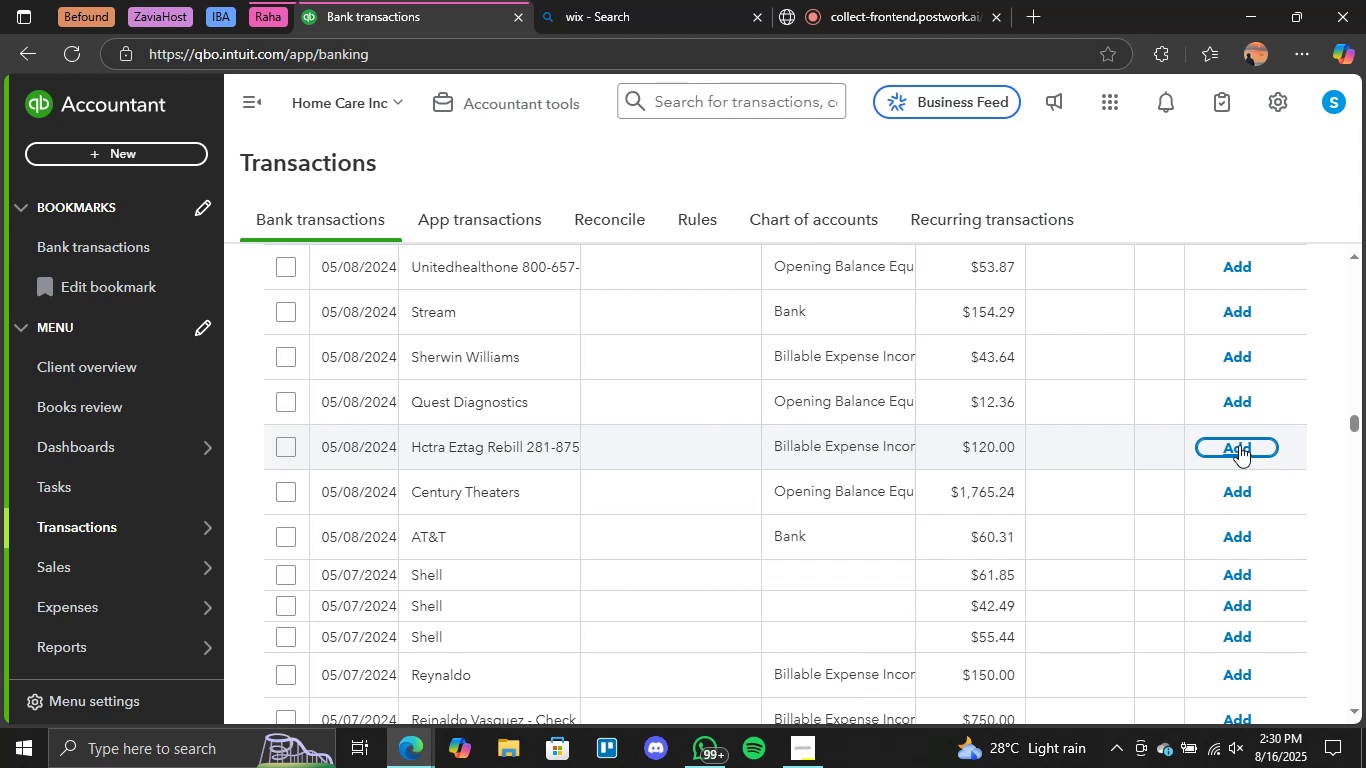 
scroll: coordinate [1047, 540], scroll_direction: up, amount: 6.0
 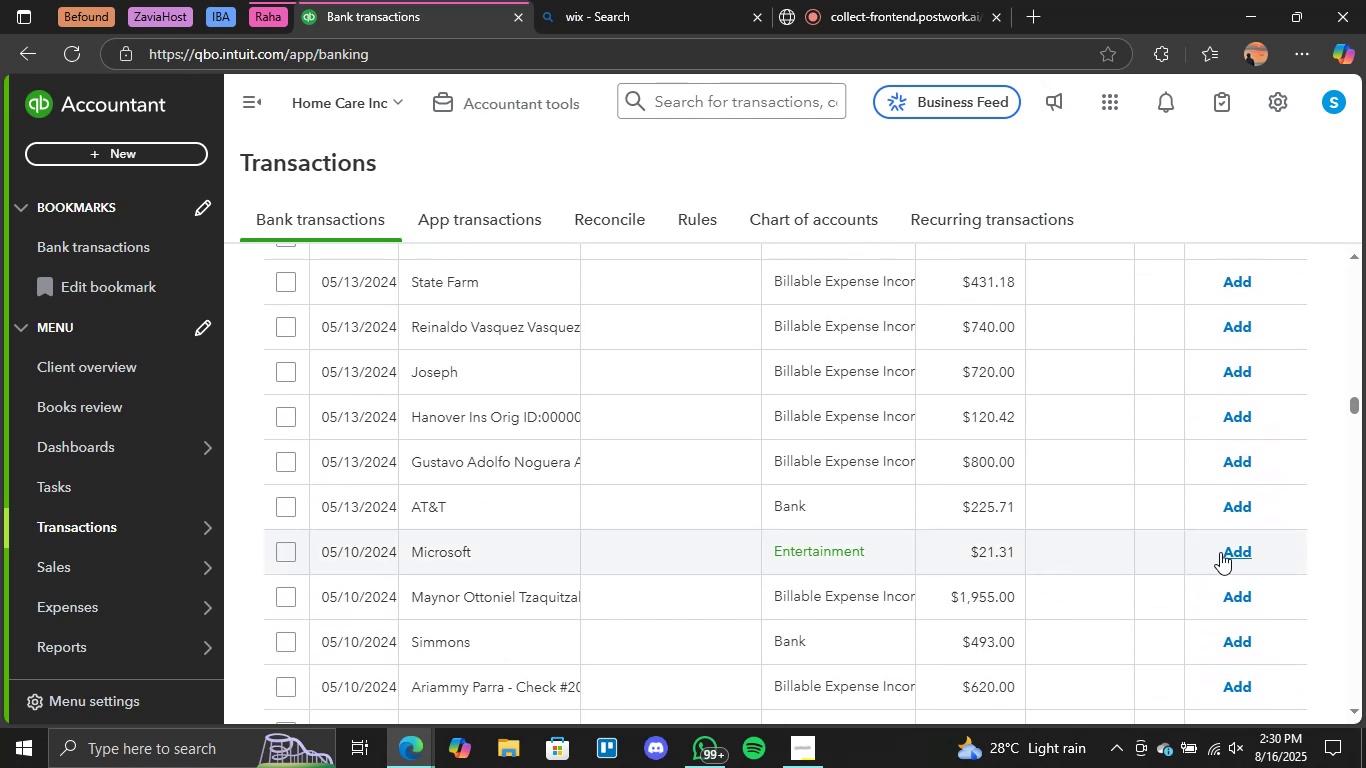 
left_click([1227, 552])
 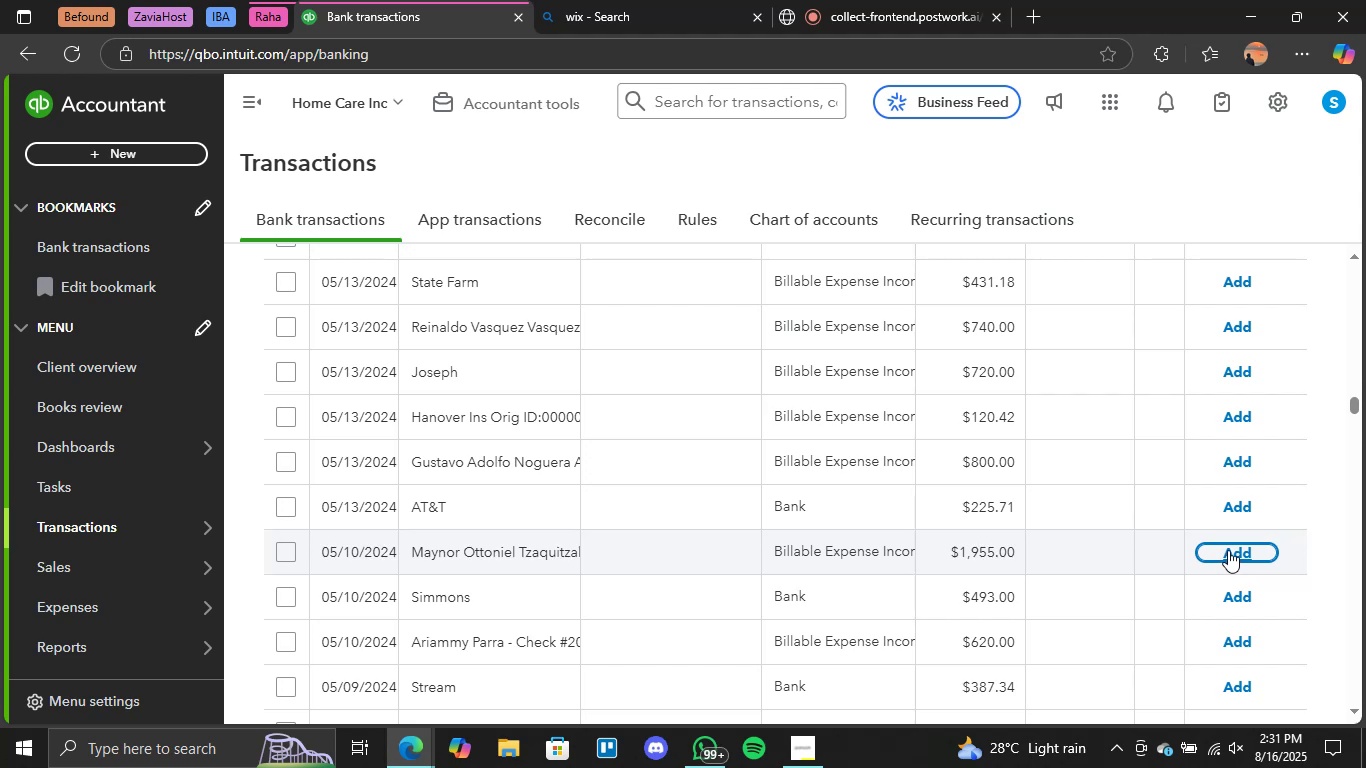 
wait(109.01)
 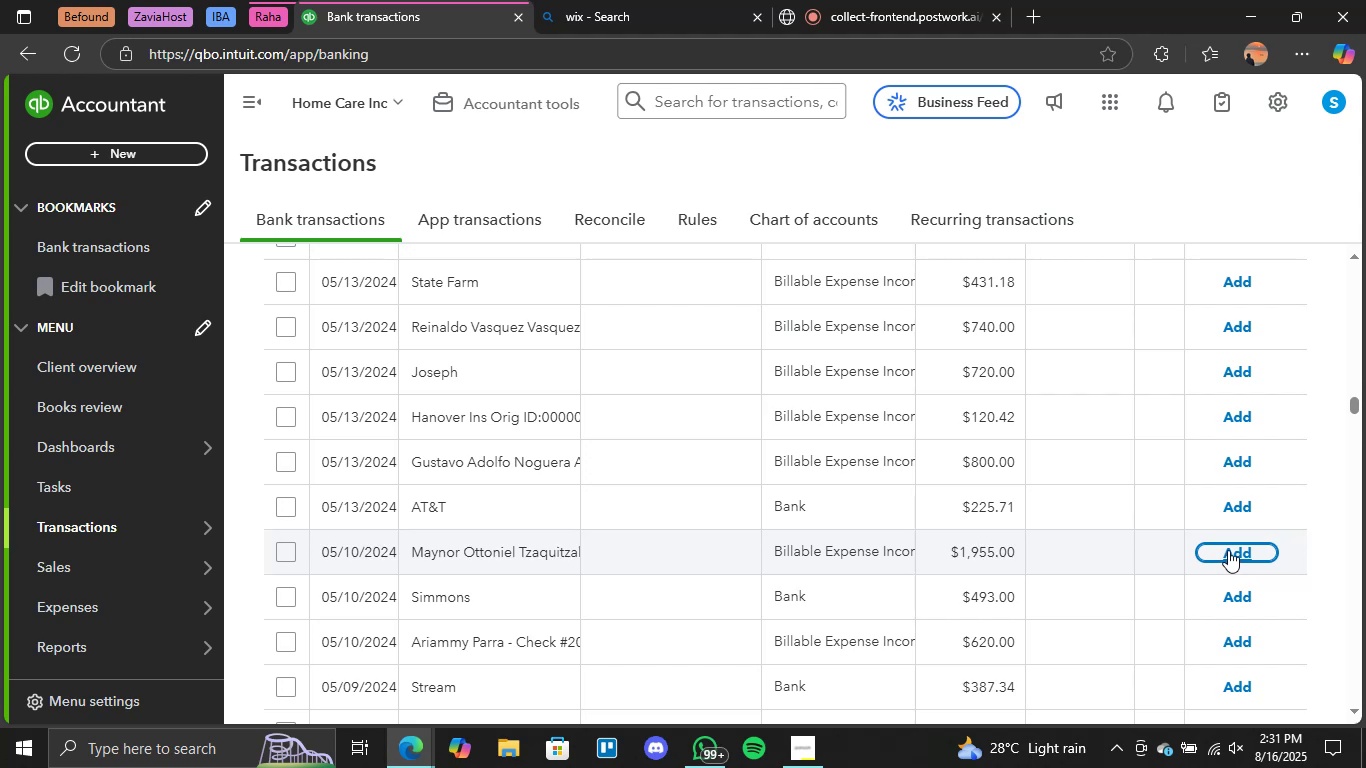 
scroll: coordinate [1010, 630], scroll_direction: up, amount: 19.0
 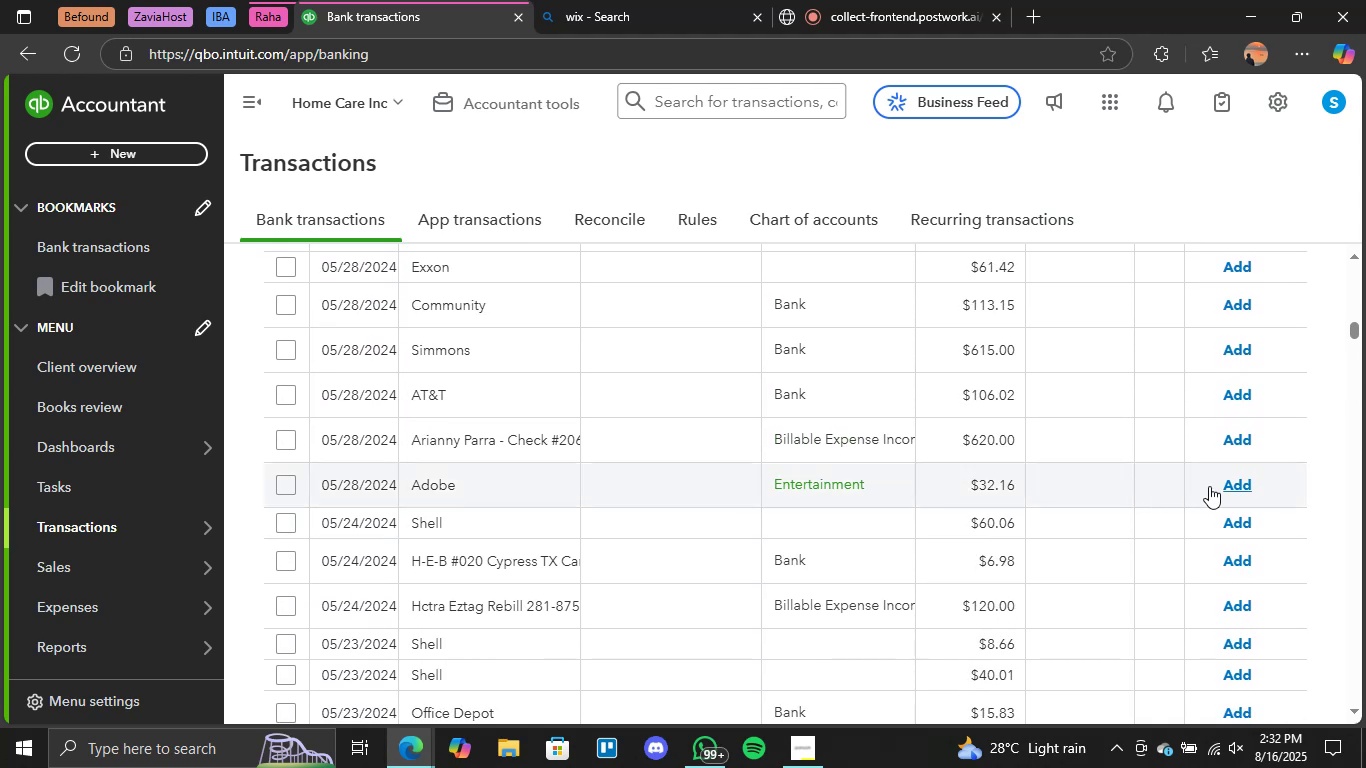 
left_click([1234, 486])
 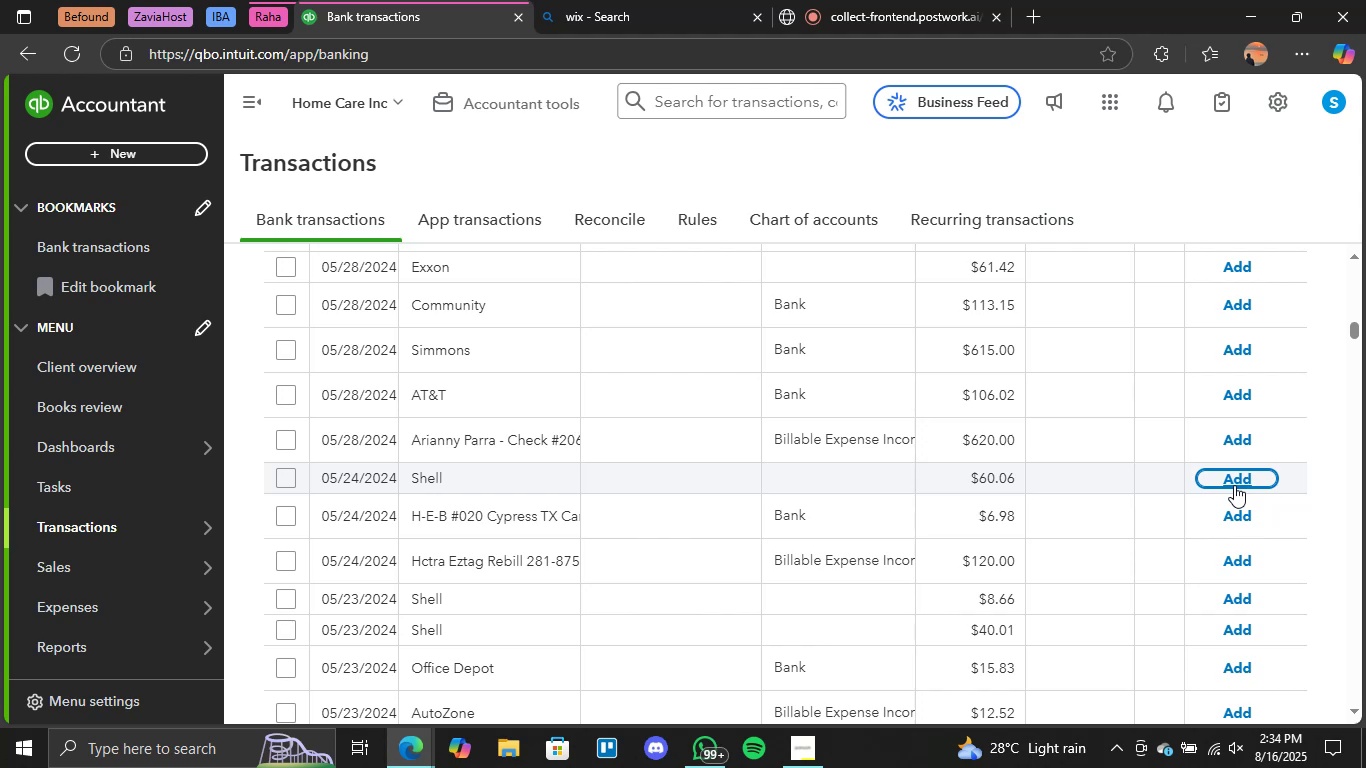 
wait(129.8)
 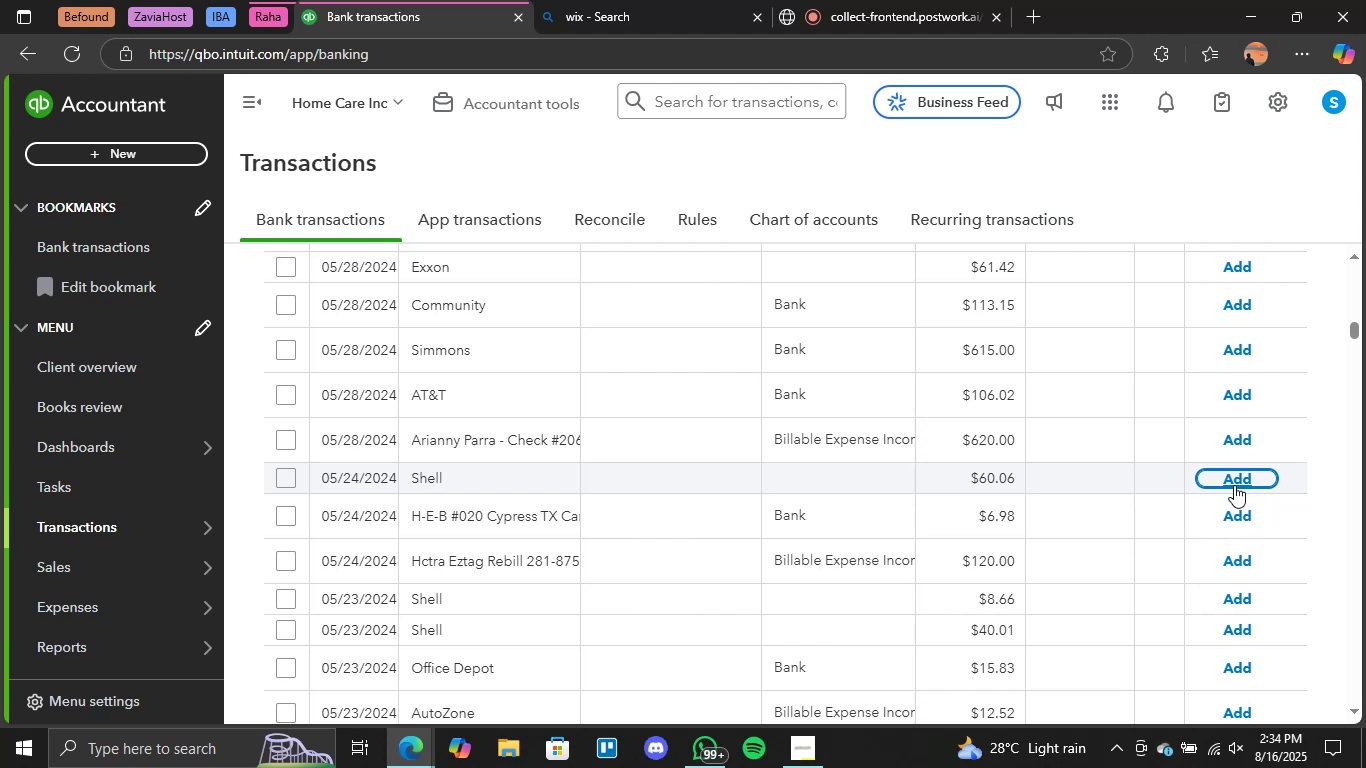 
scroll: coordinate [1064, 500], scroll_direction: up, amount: 8.0
 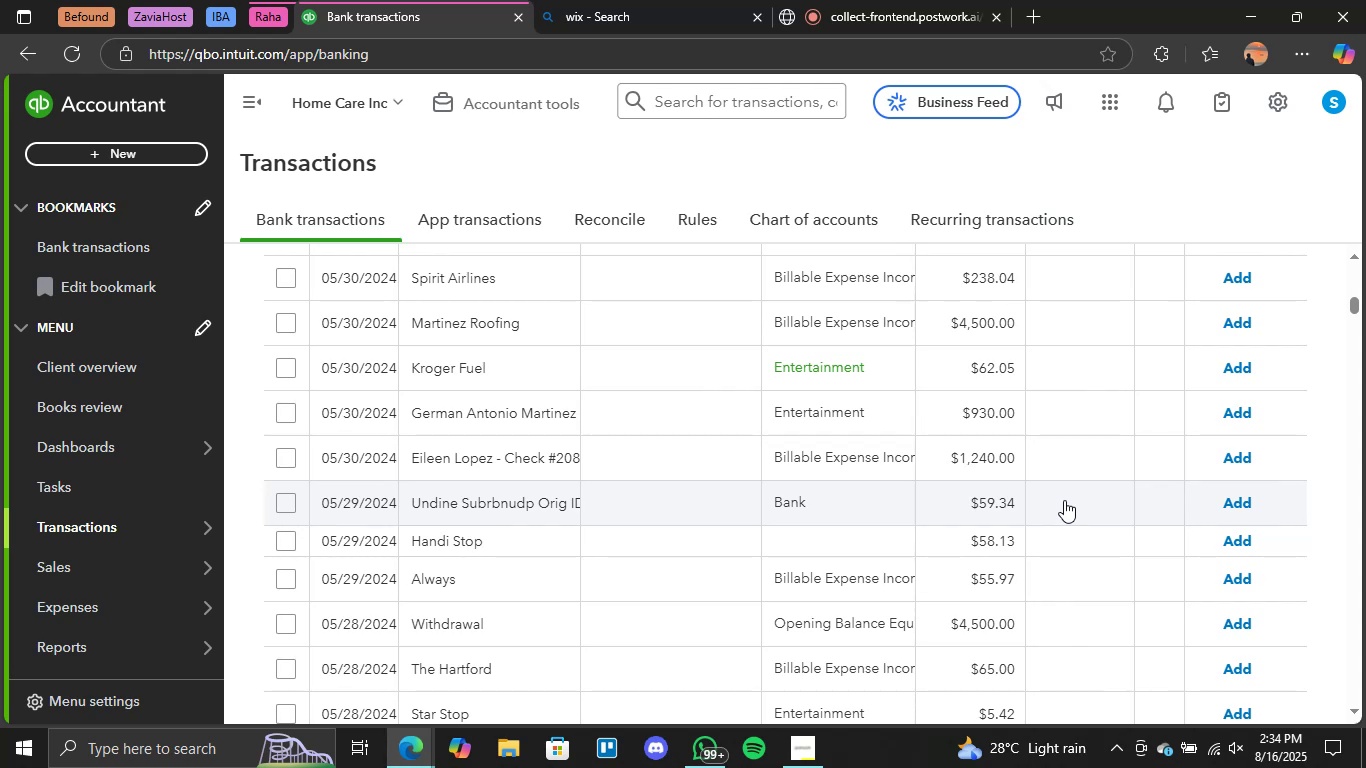 
wait(5.8)
 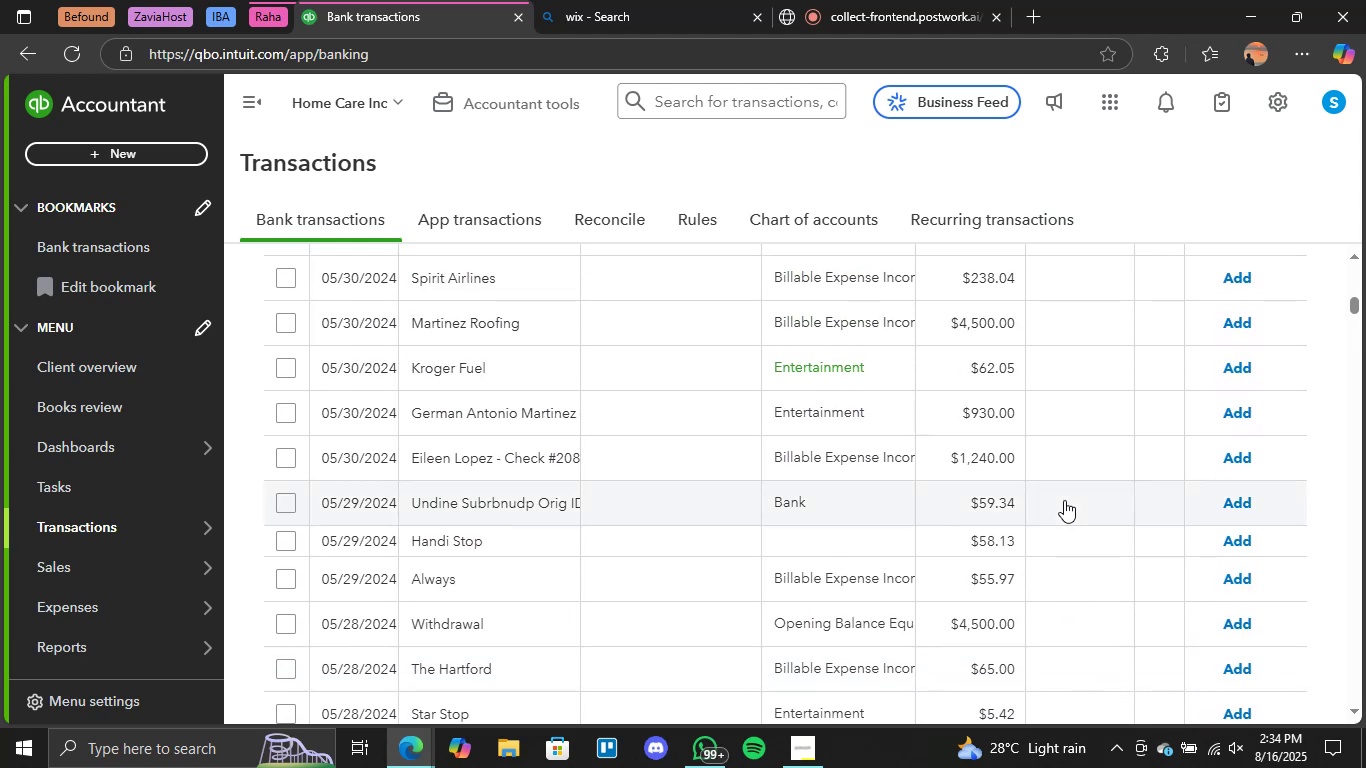 
scroll: coordinate [1108, 551], scroll_direction: up, amount: 1.0
 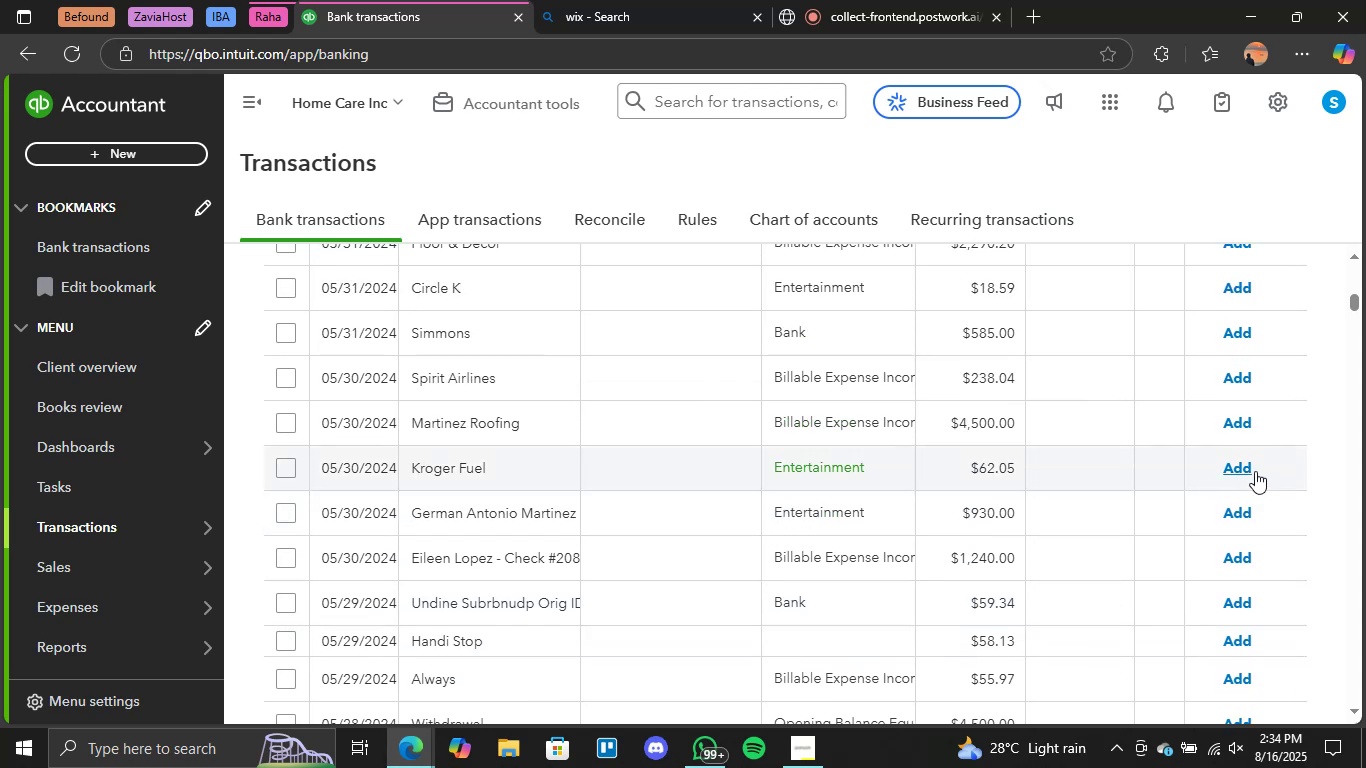 
left_click([1254, 471])
 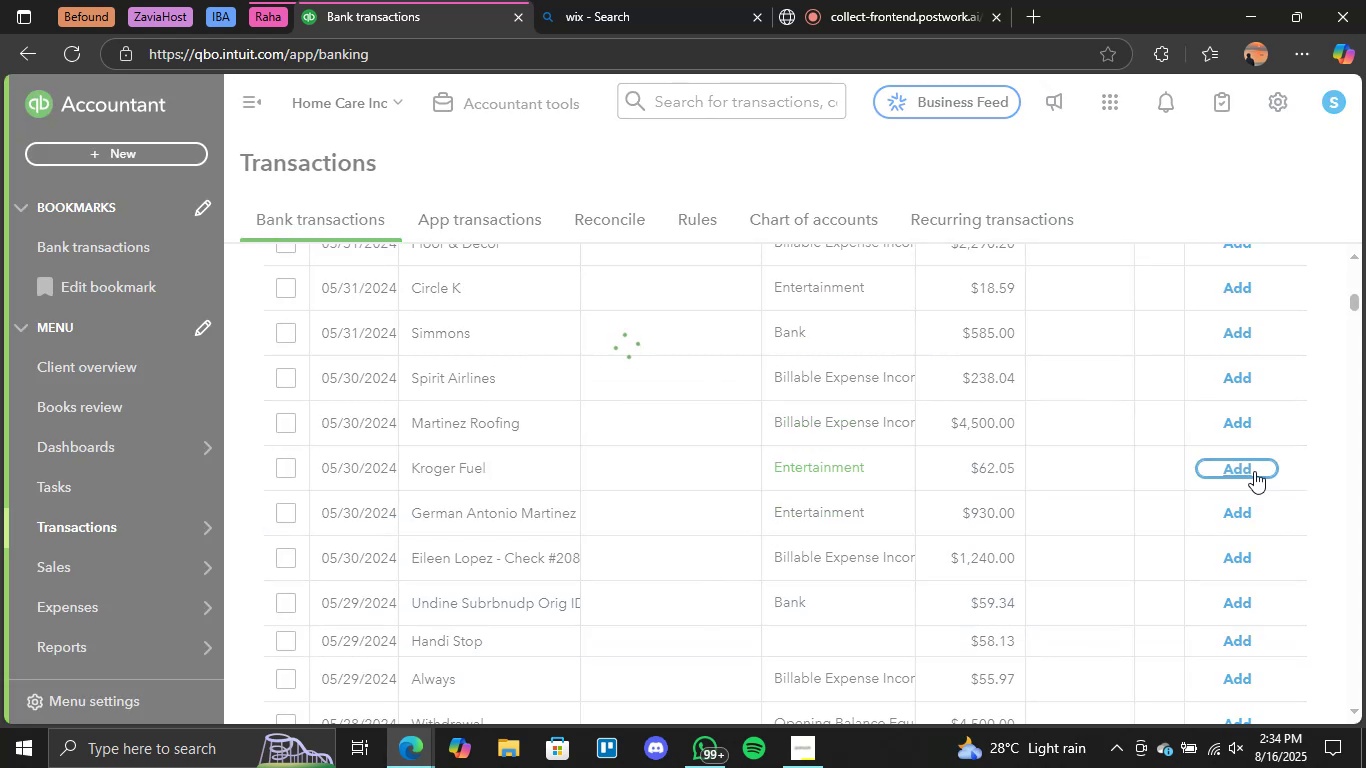 
wait(8.74)
 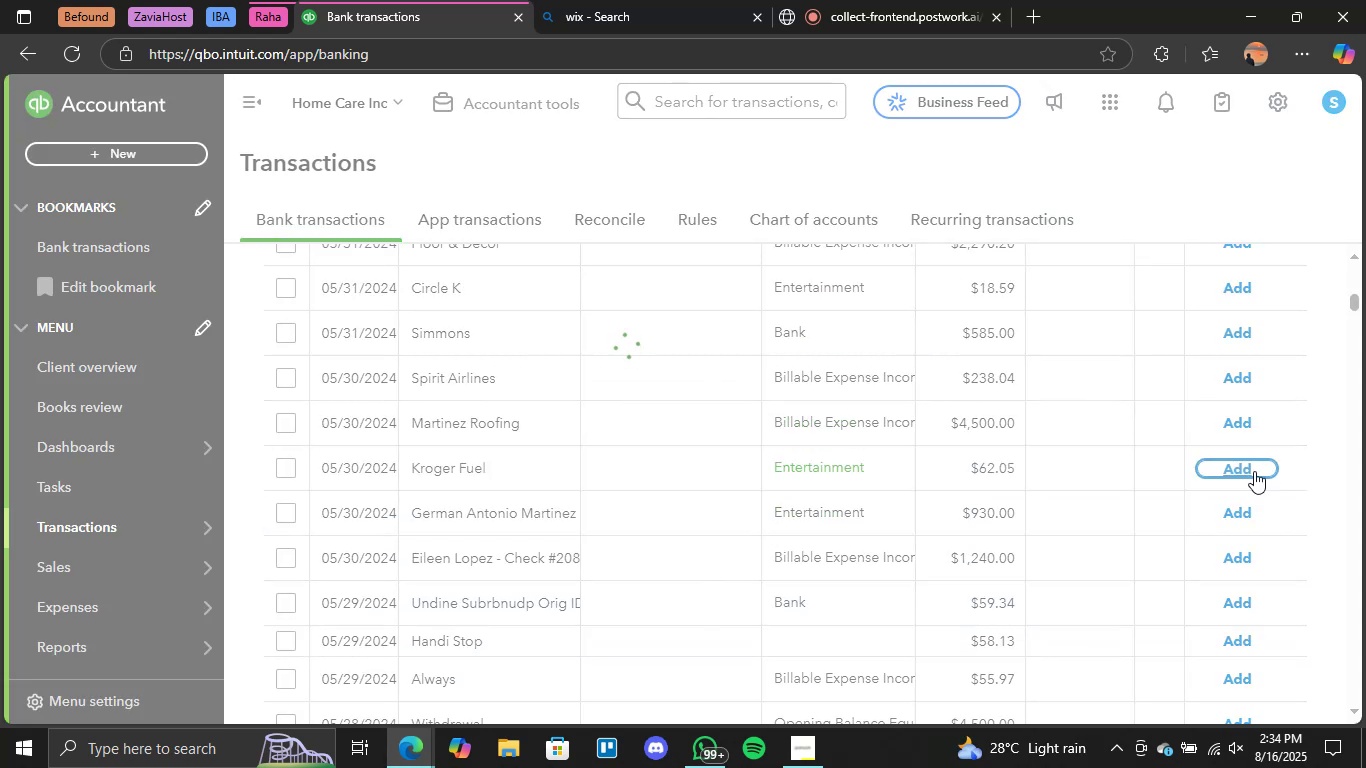 
scroll: coordinate [997, 582], scroll_direction: up, amount: 1.0
 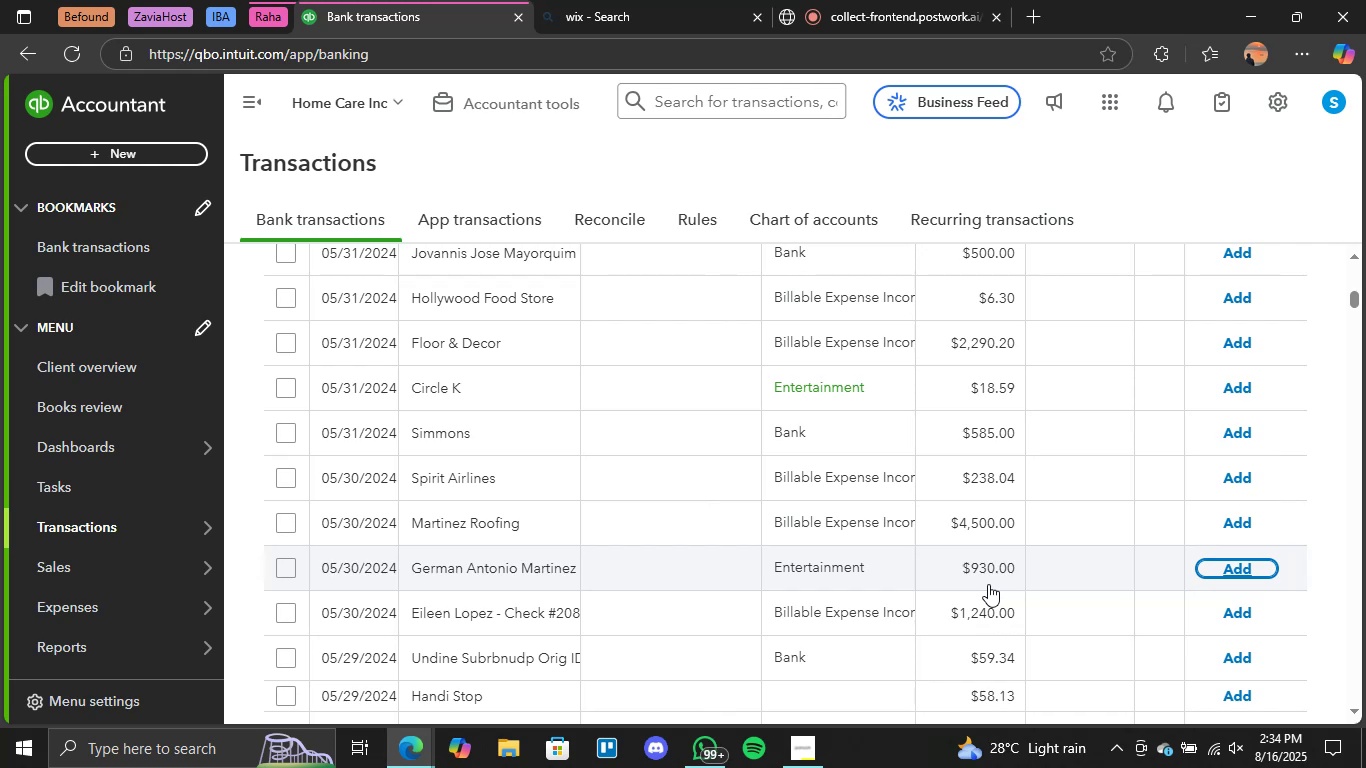 
wait(13.27)
 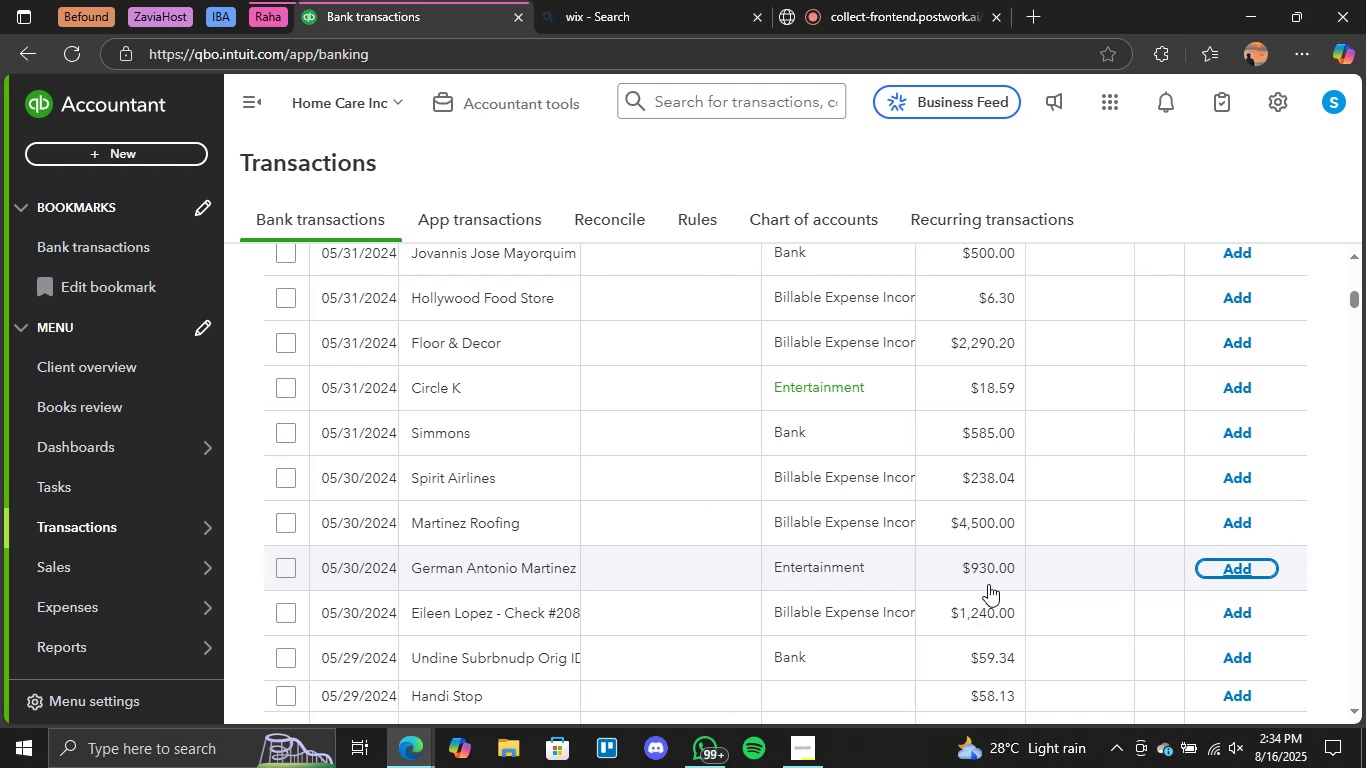 
scroll: coordinate [548, 548], scroll_direction: up, amount: 1.0
 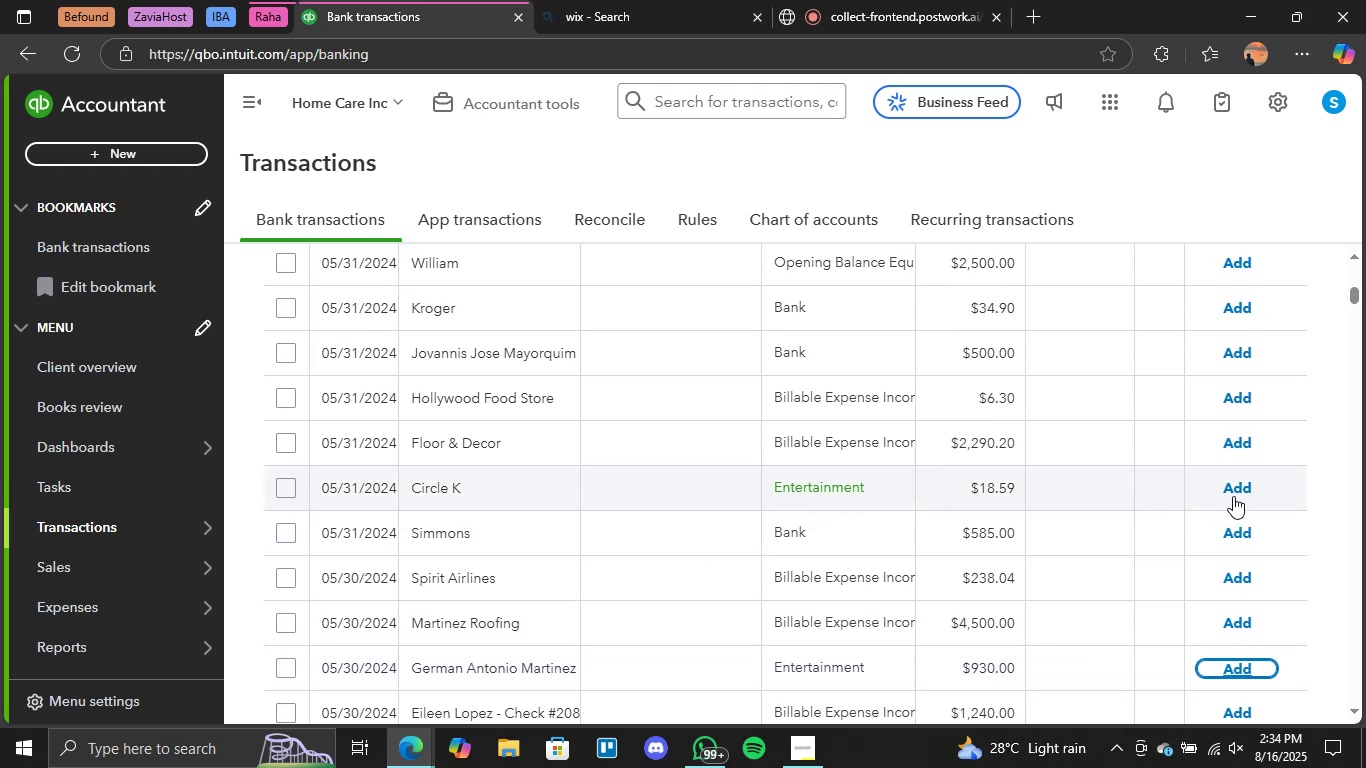 
left_click([1238, 487])
 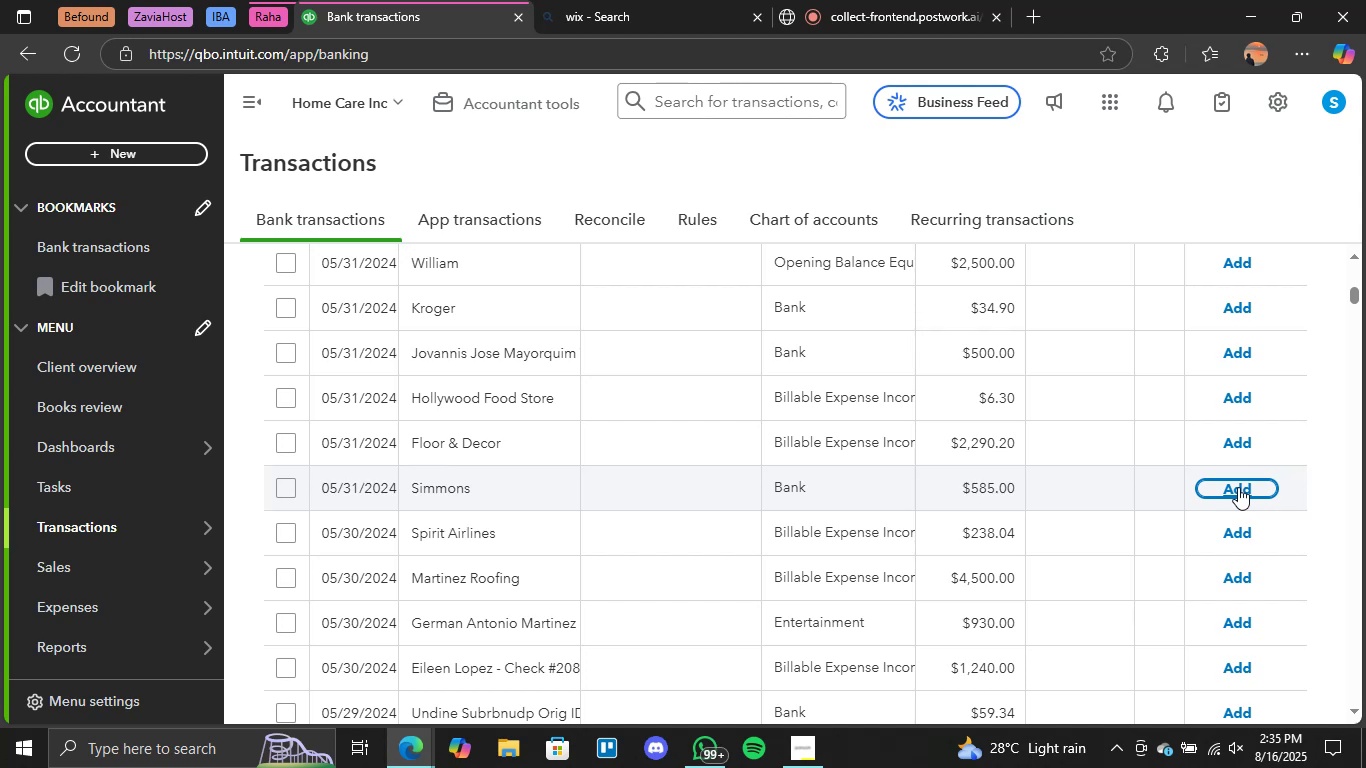 
wait(19.74)
 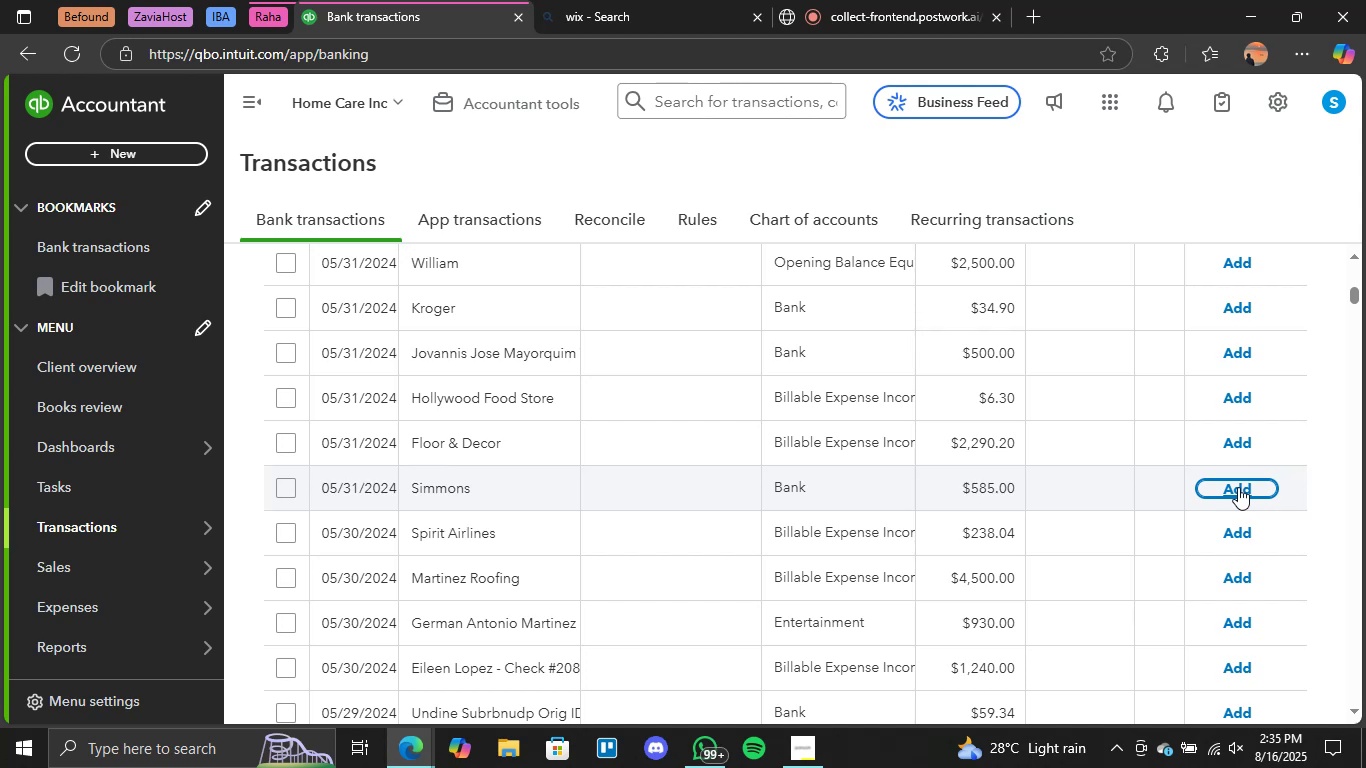 
scroll: coordinate [707, 547], scroll_direction: up, amount: 2.0
 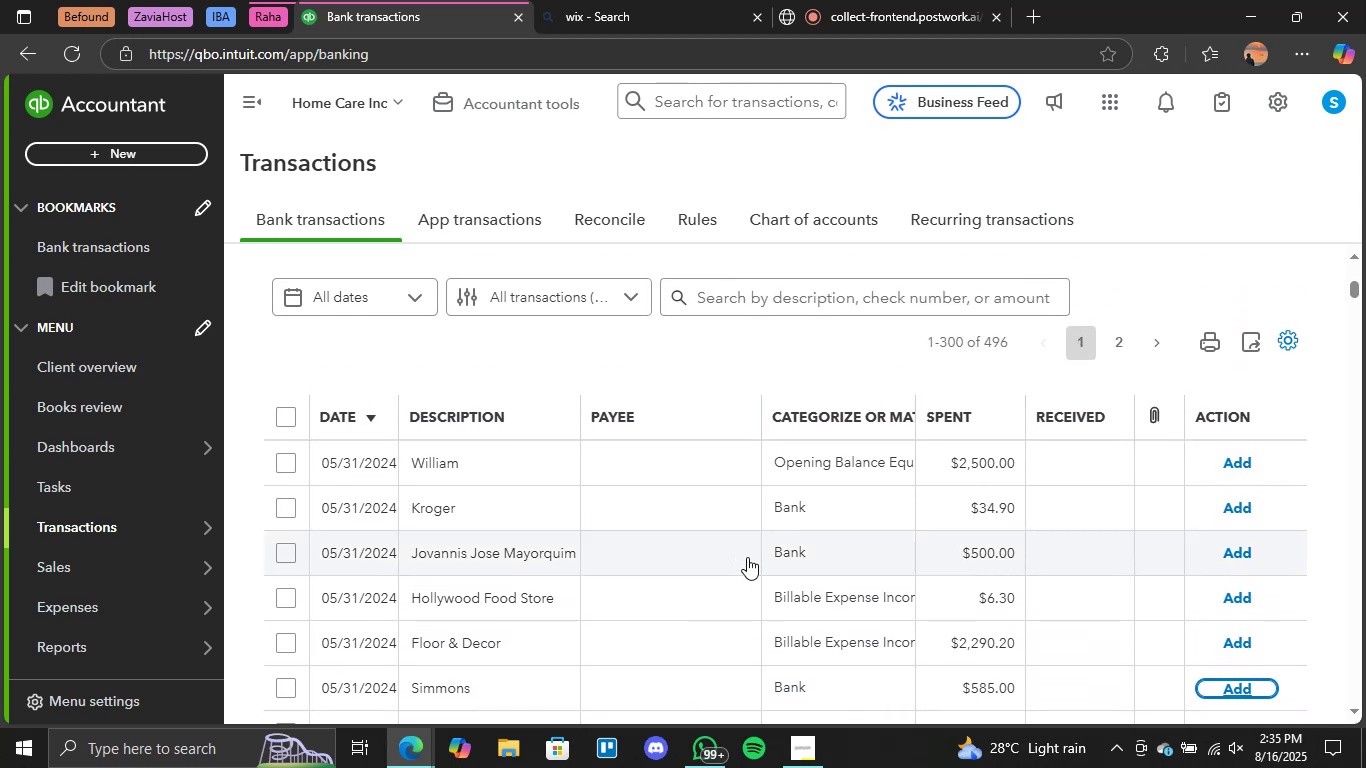 
scroll: coordinate [750, 562], scroll_direction: down, amount: 8.0
 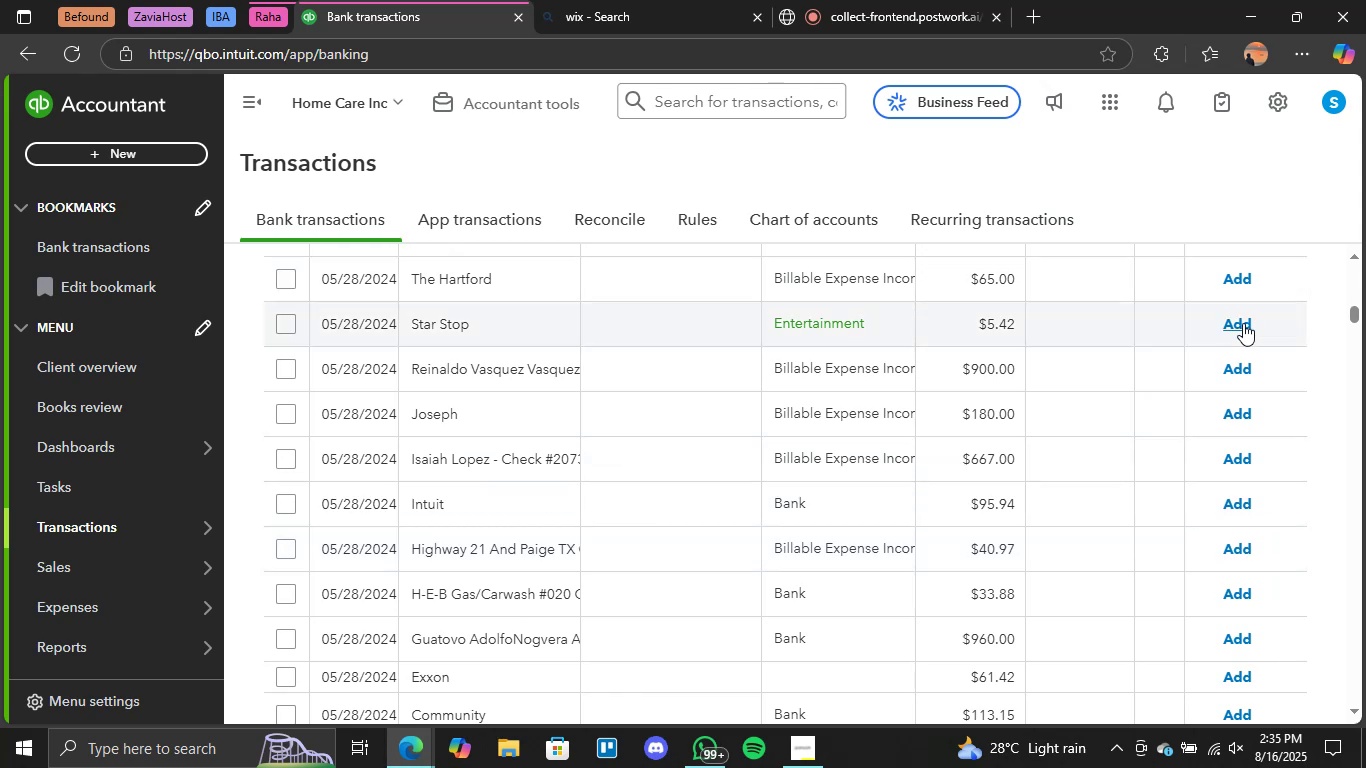 
left_click([1243, 323])
 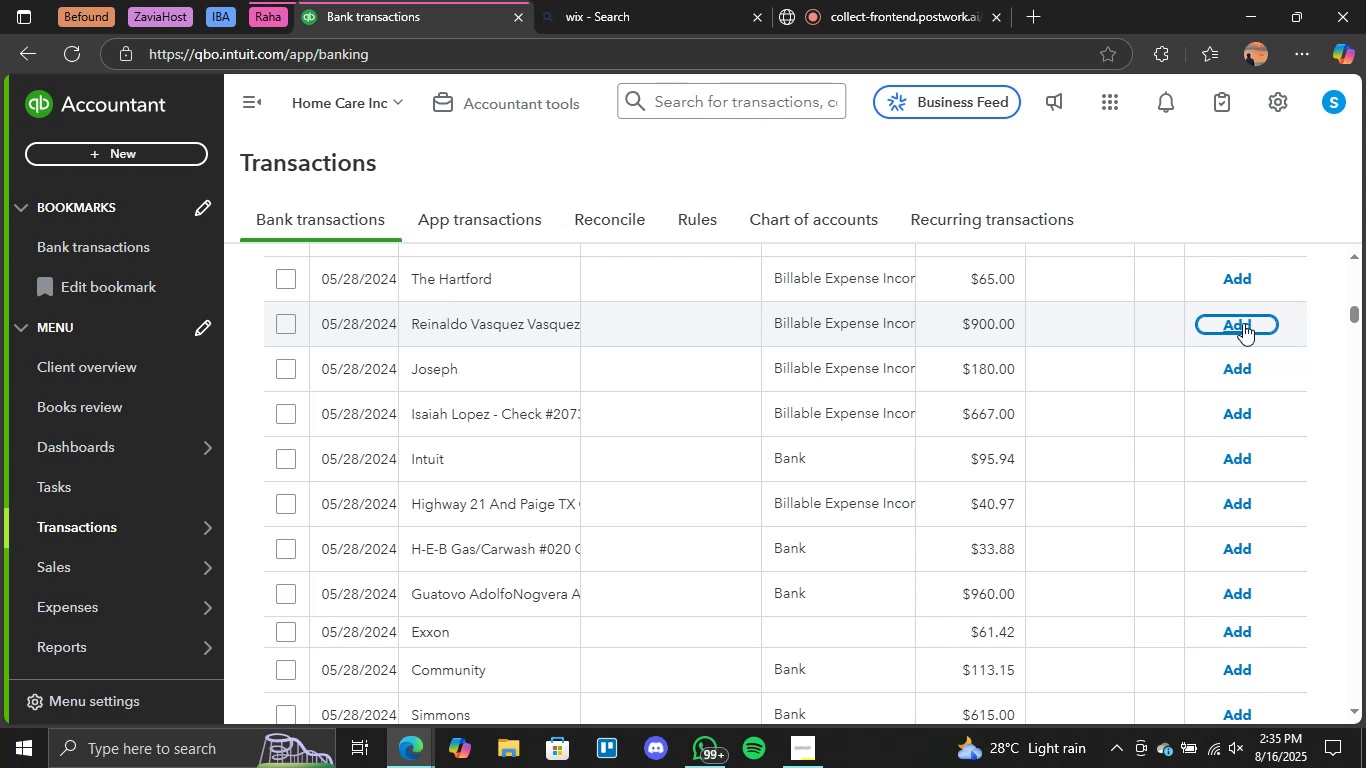 
wait(42.02)
 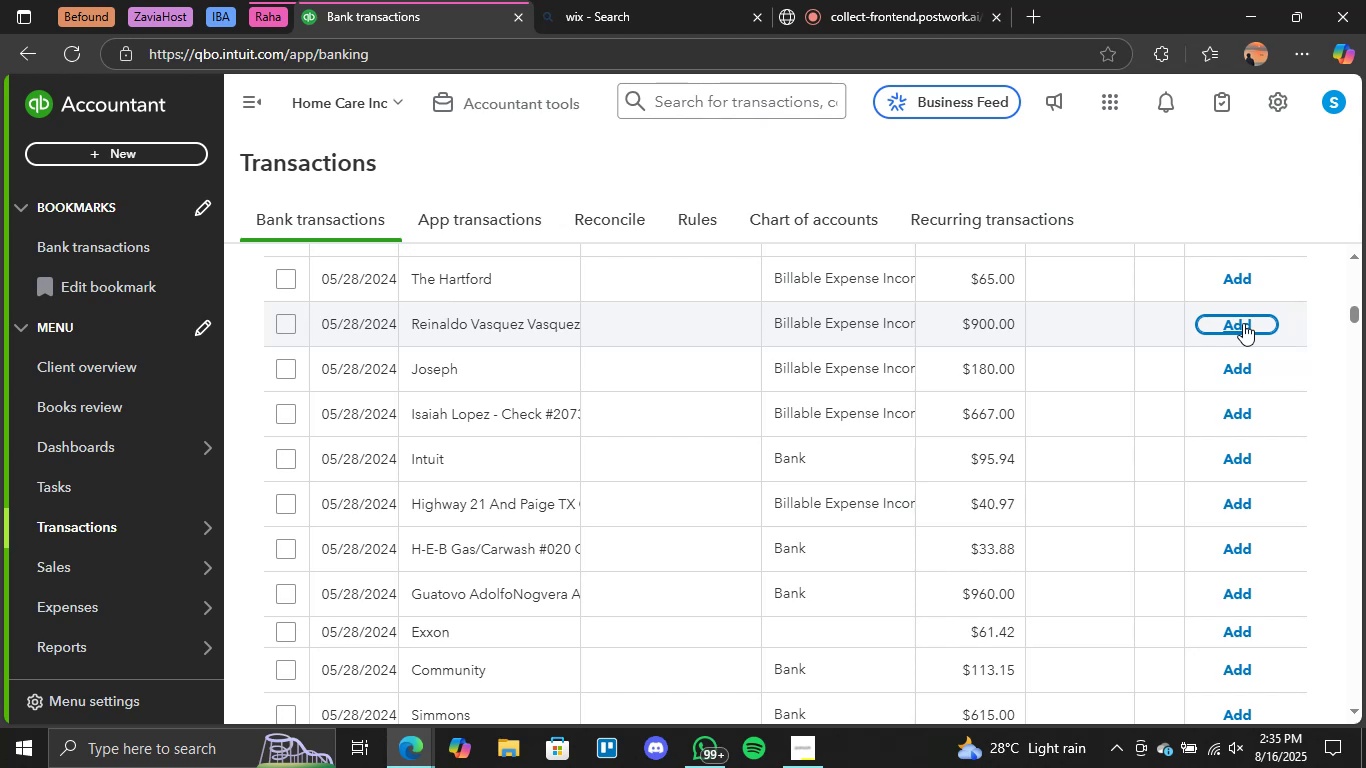 
scroll: coordinate [601, 545], scroll_direction: down, amount: 10.0
 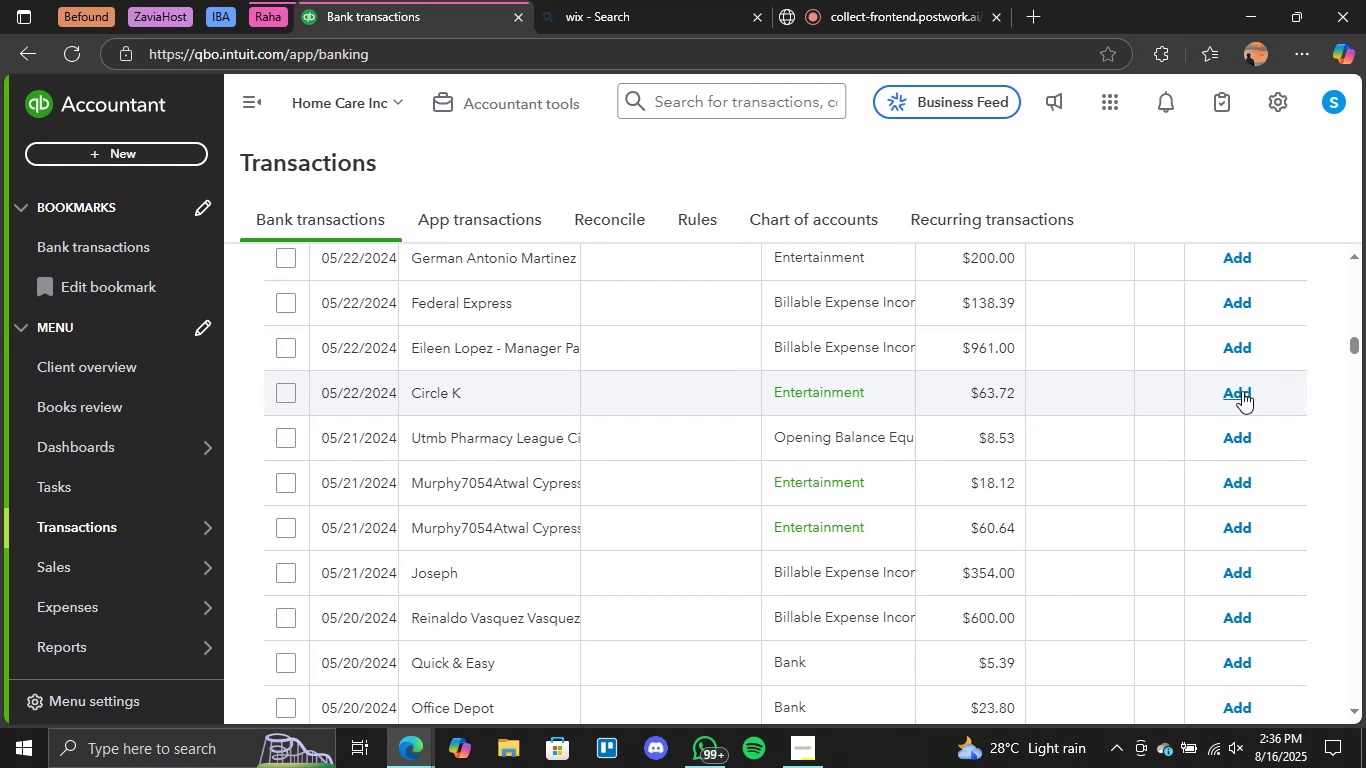 
left_click([1241, 392])
 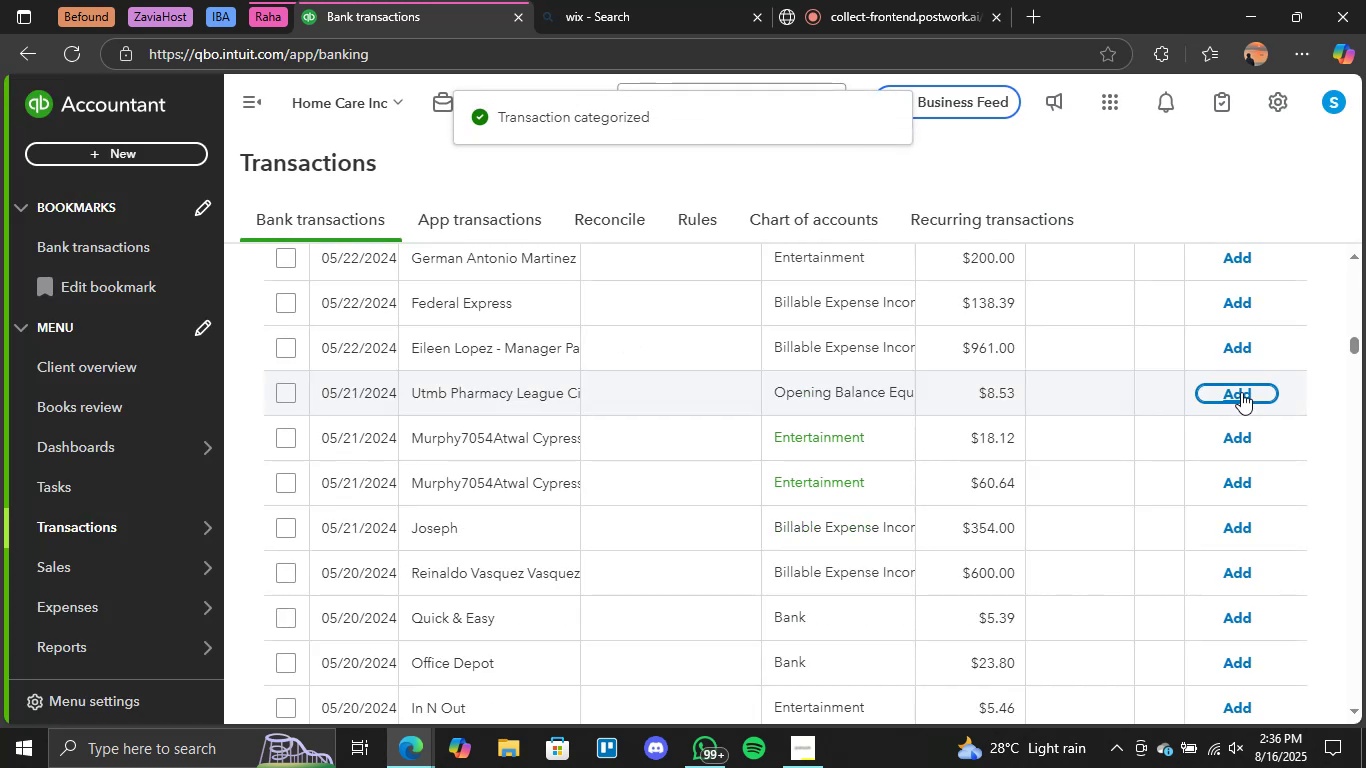 
wait(9.14)
 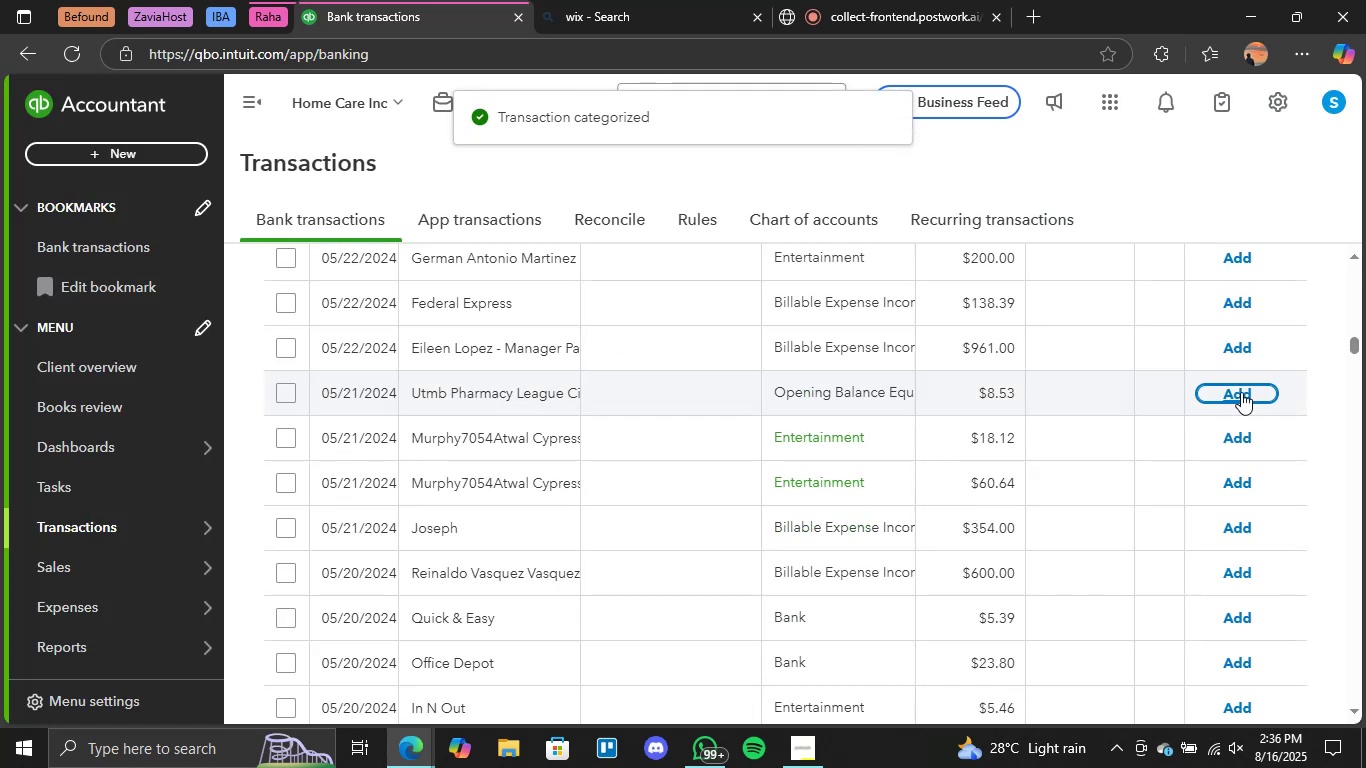 
left_click([843, 384])
 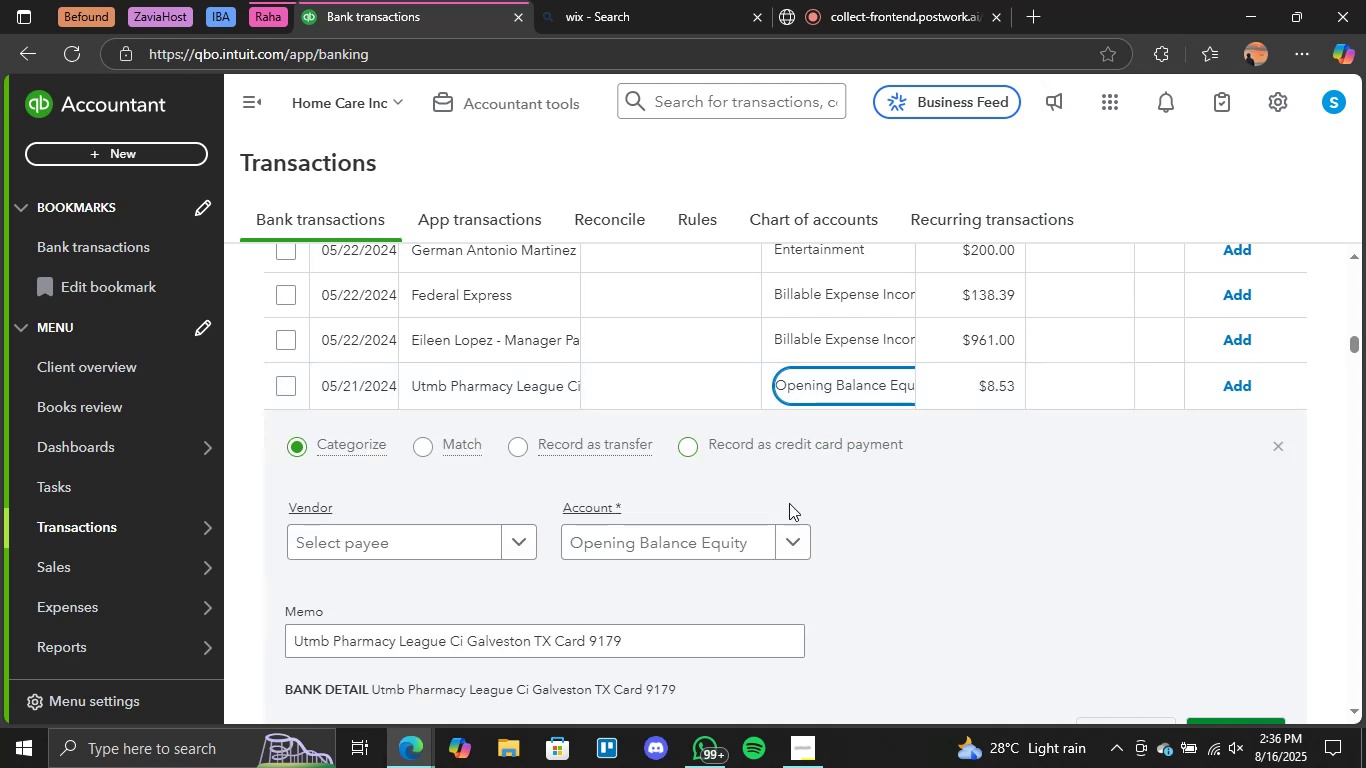 
left_click([788, 525])
 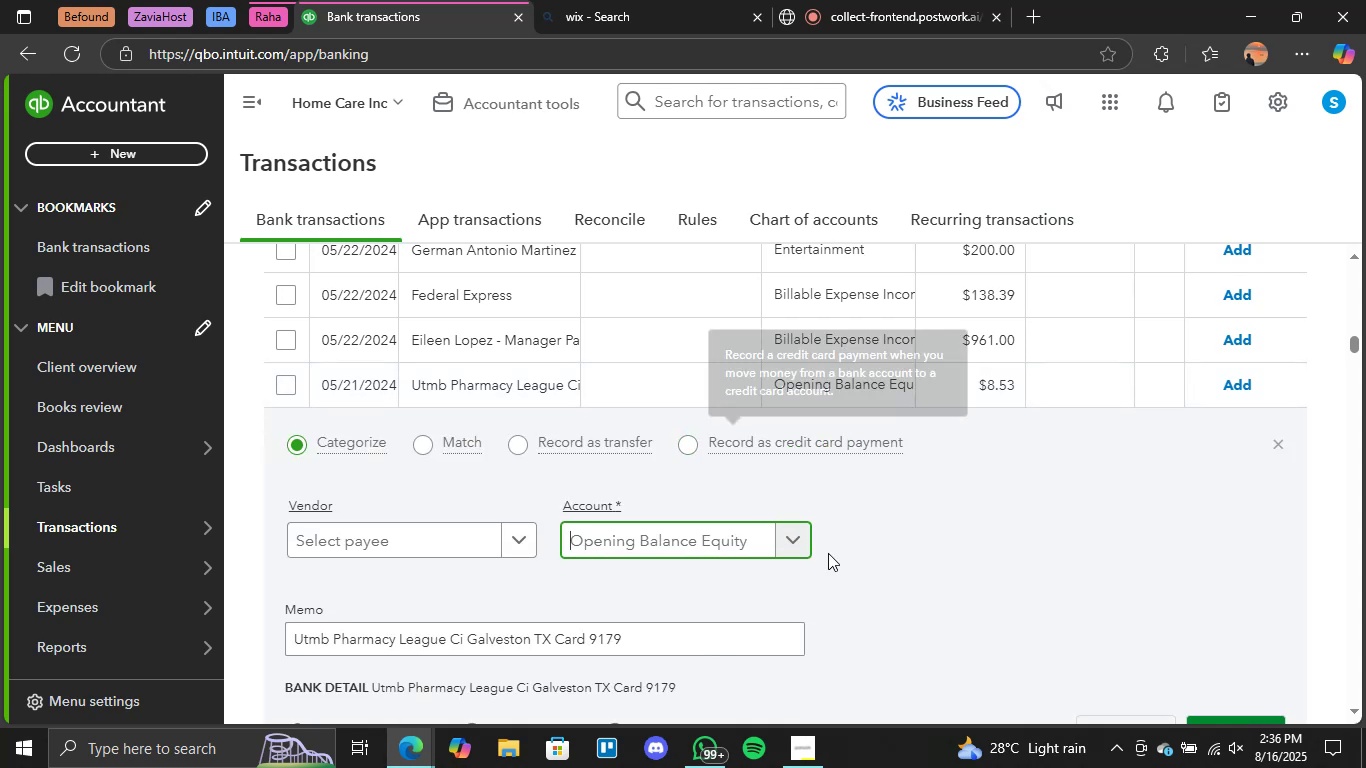 
left_click([791, 540])
 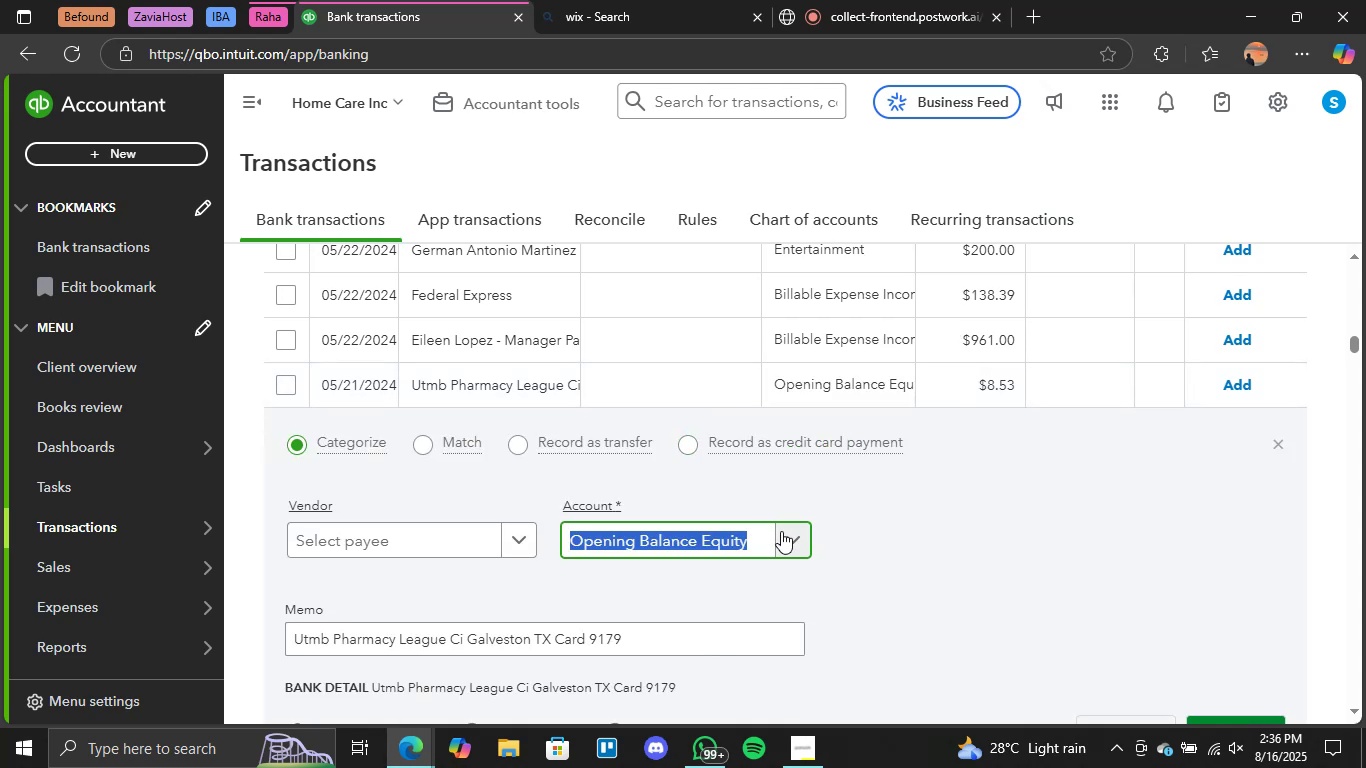 
left_click([810, 553])
 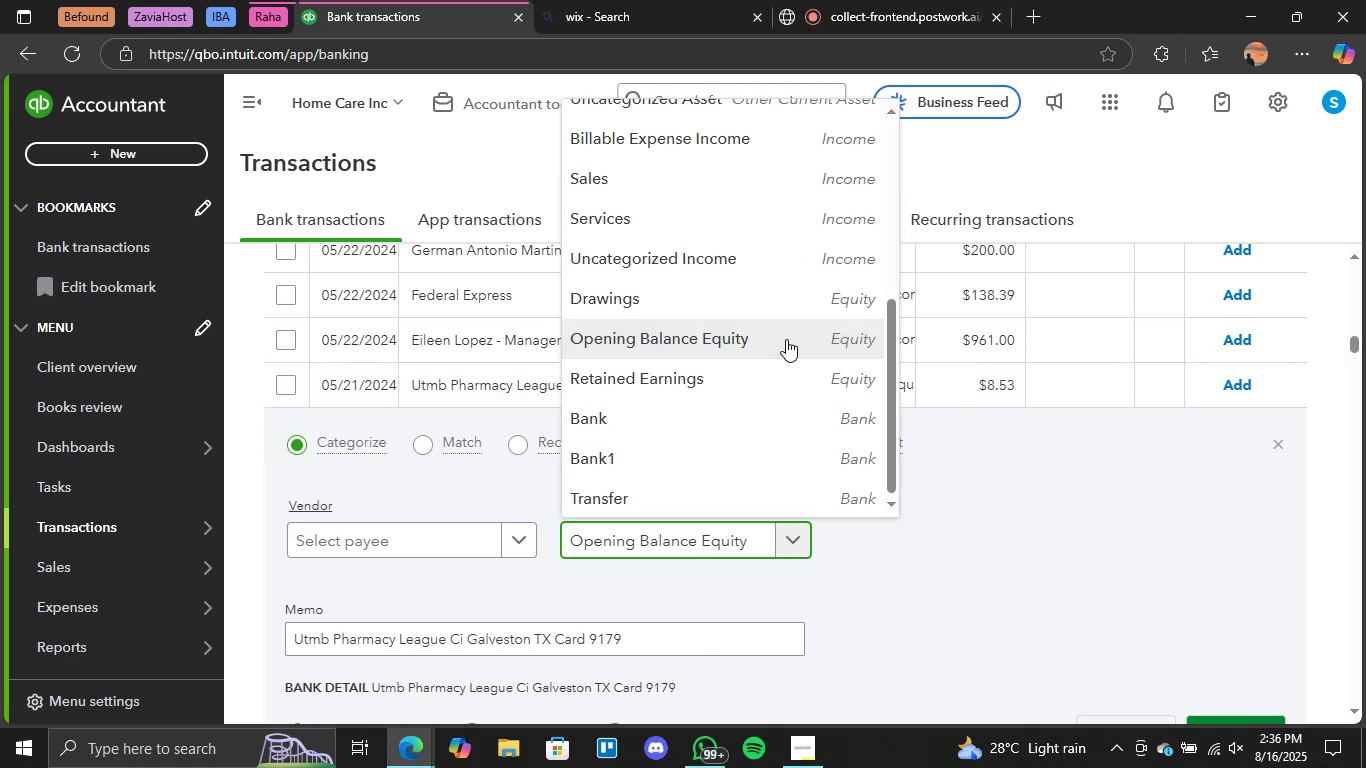 
scroll: coordinate [753, 342], scroll_direction: up, amount: 6.0
 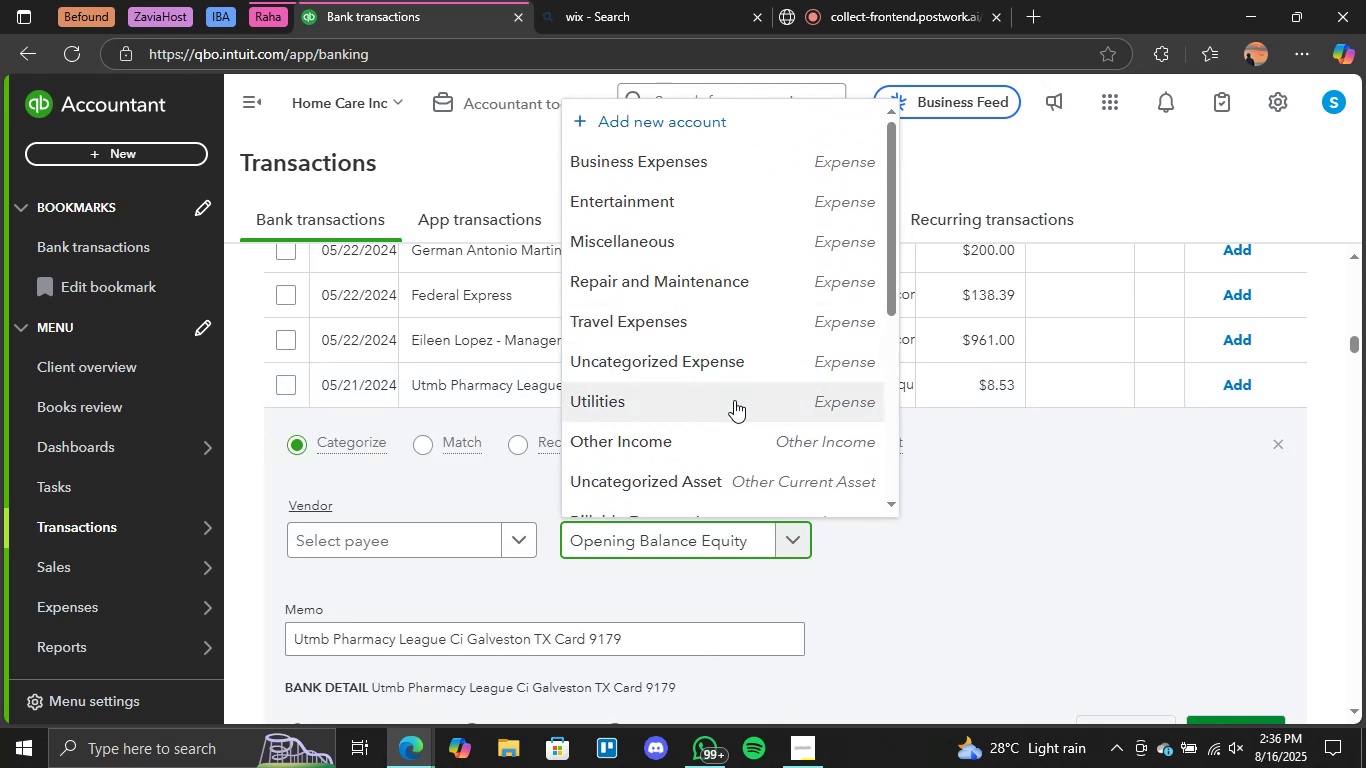 
left_click([734, 400])
 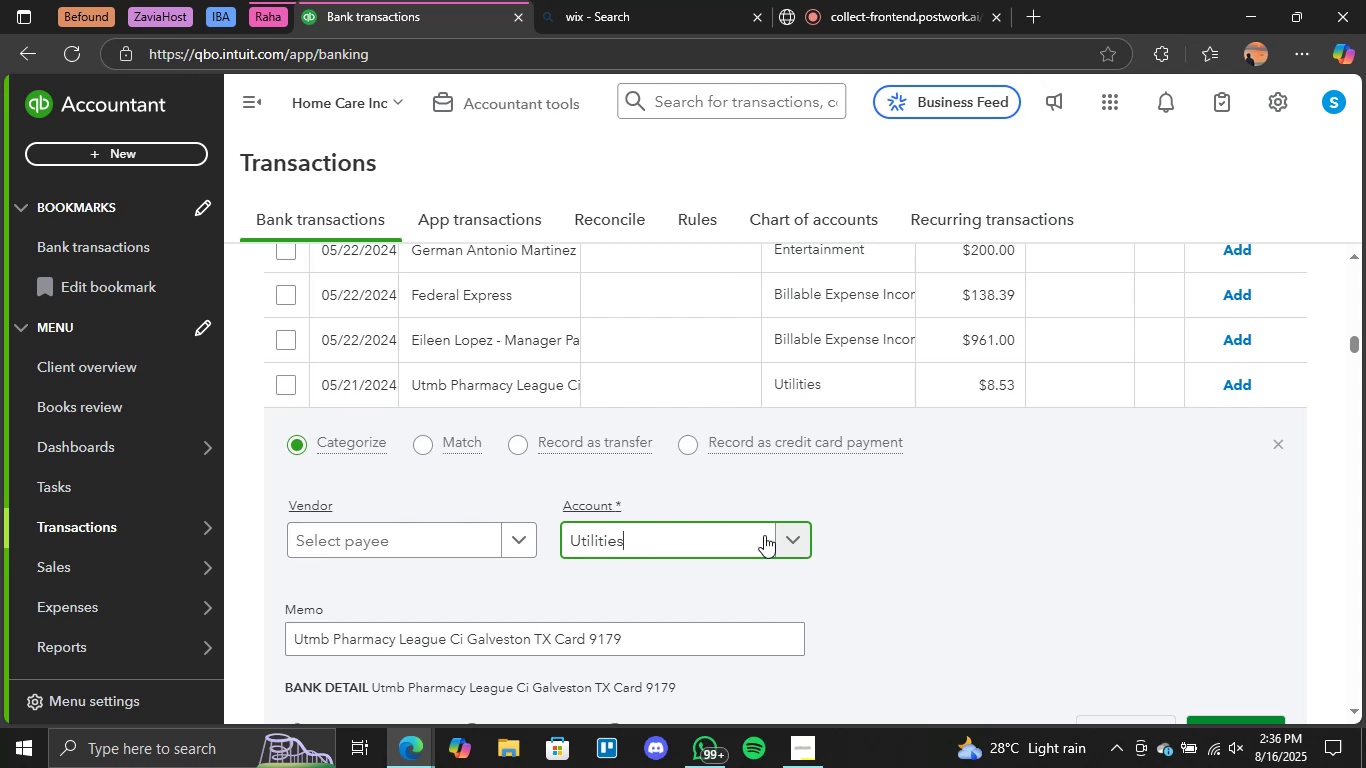 
double_click([800, 537])
 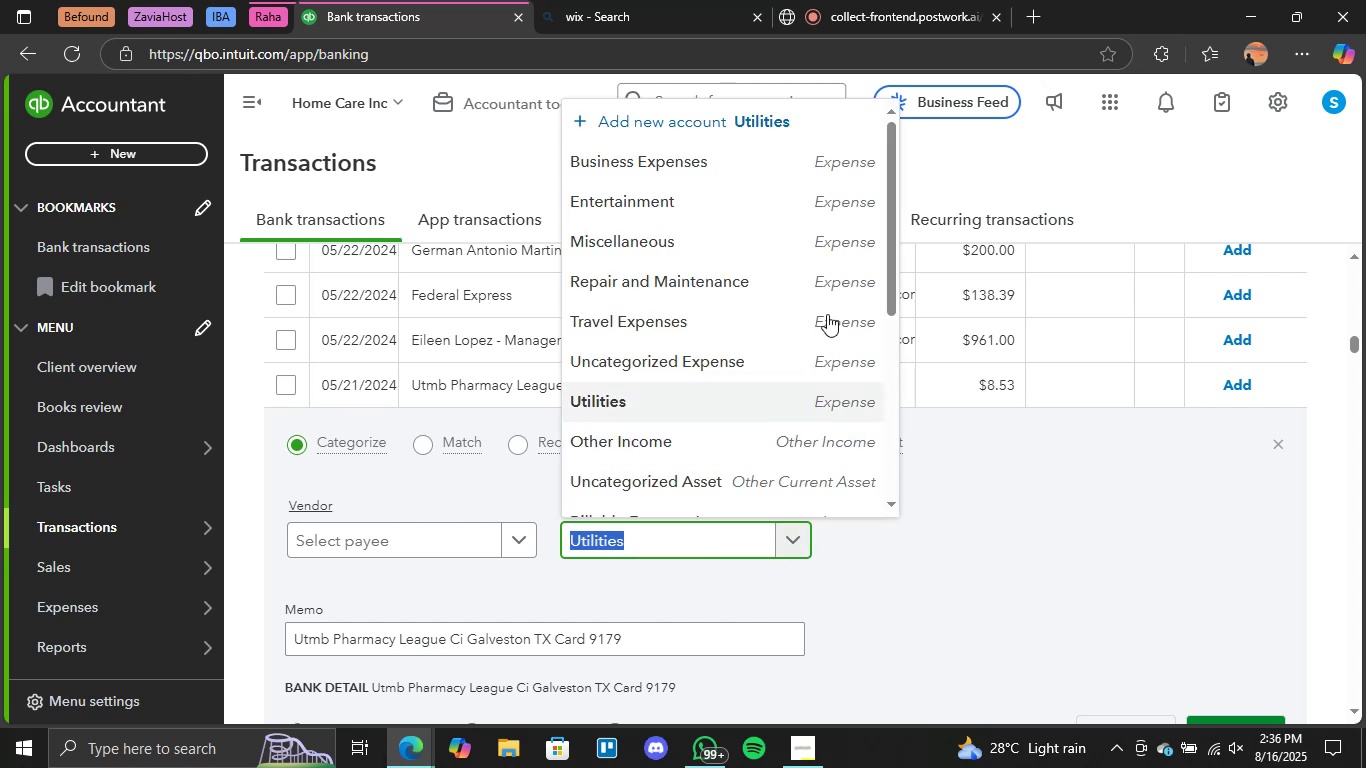 
scroll: coordinate [805, 205], scroll_direction: up, amount: 4.0
 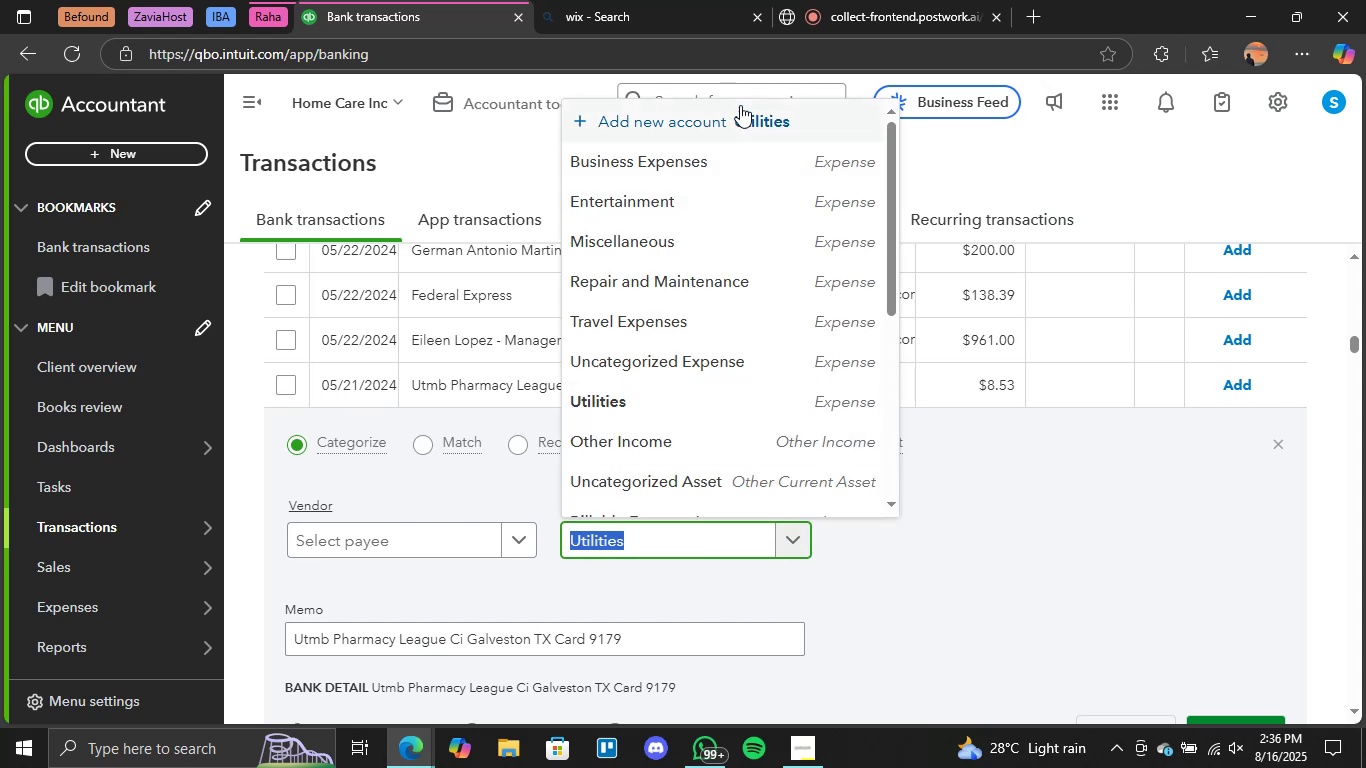 
left_click([740, 105])
 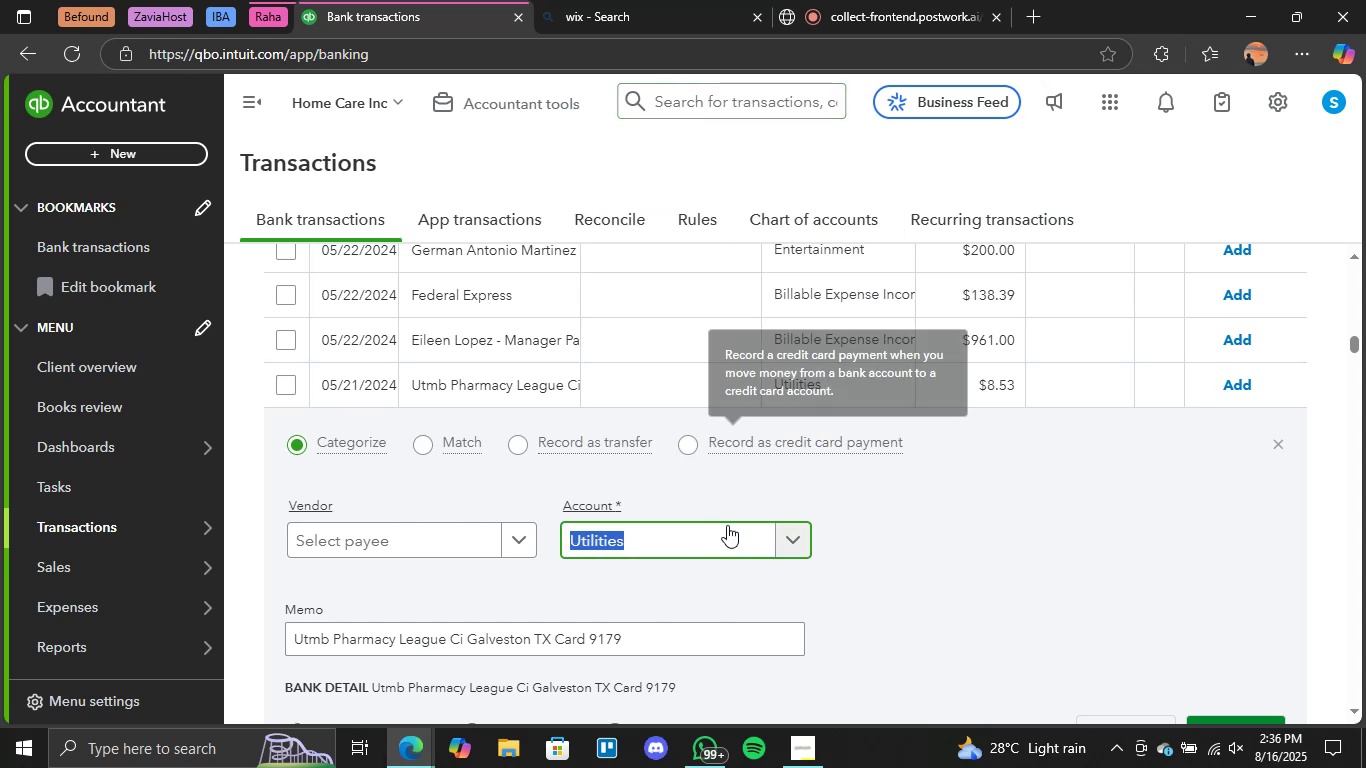 
left_click([877, 532])
 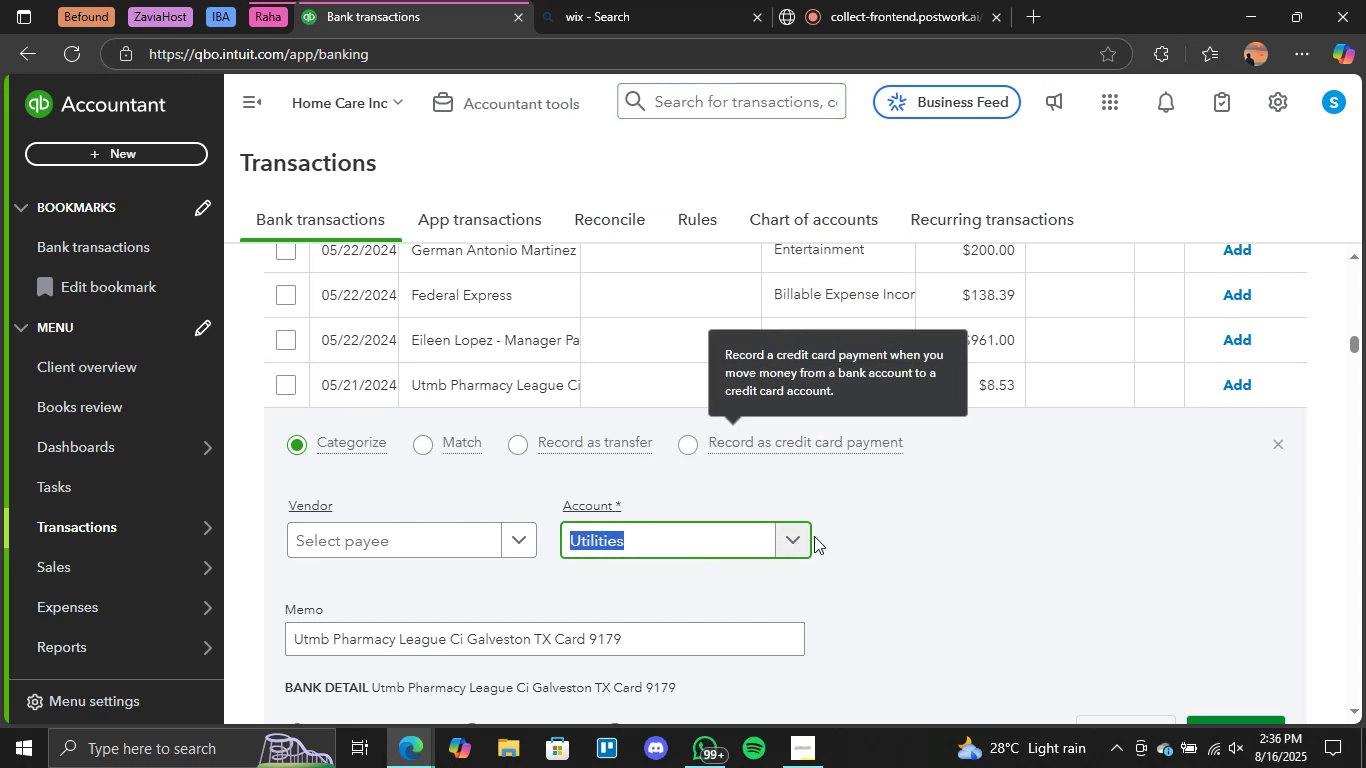 
left_click([932, 565])
 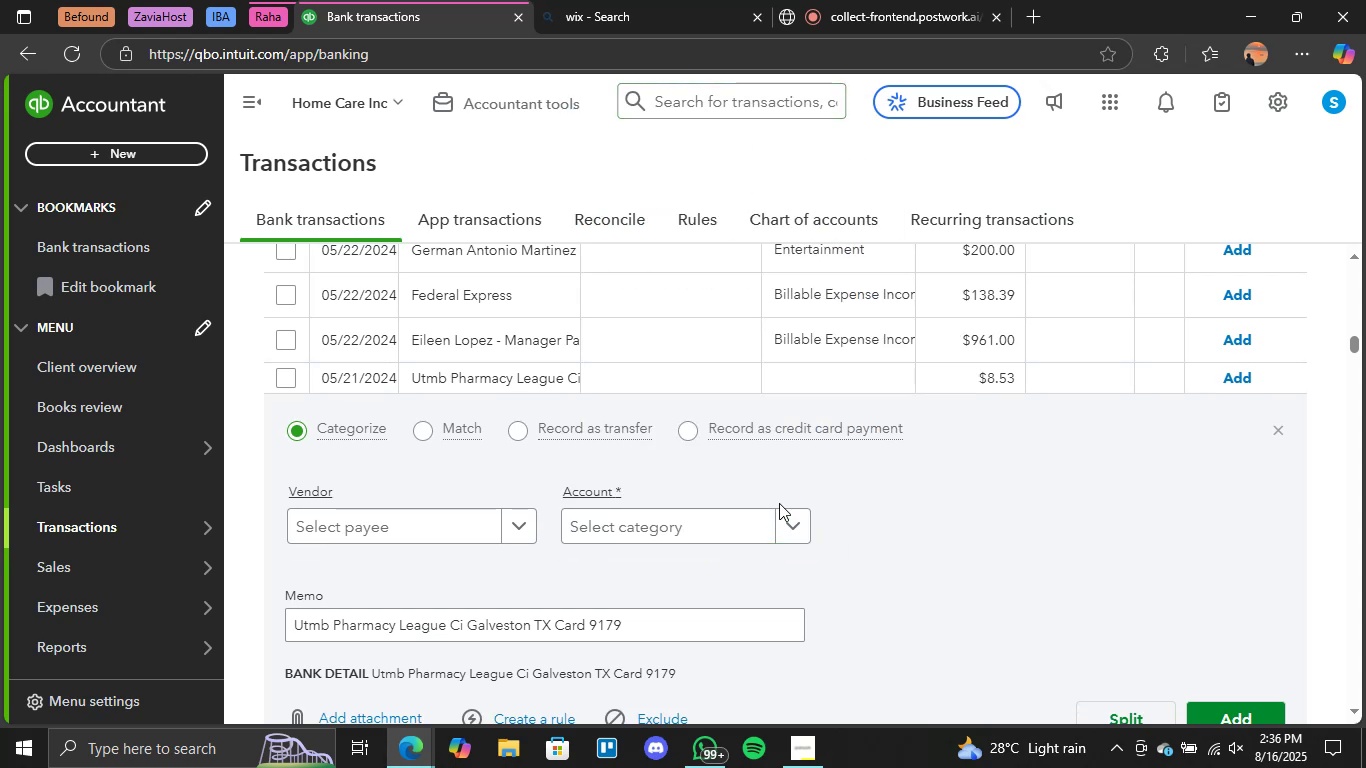 
left_click([786, 534])
 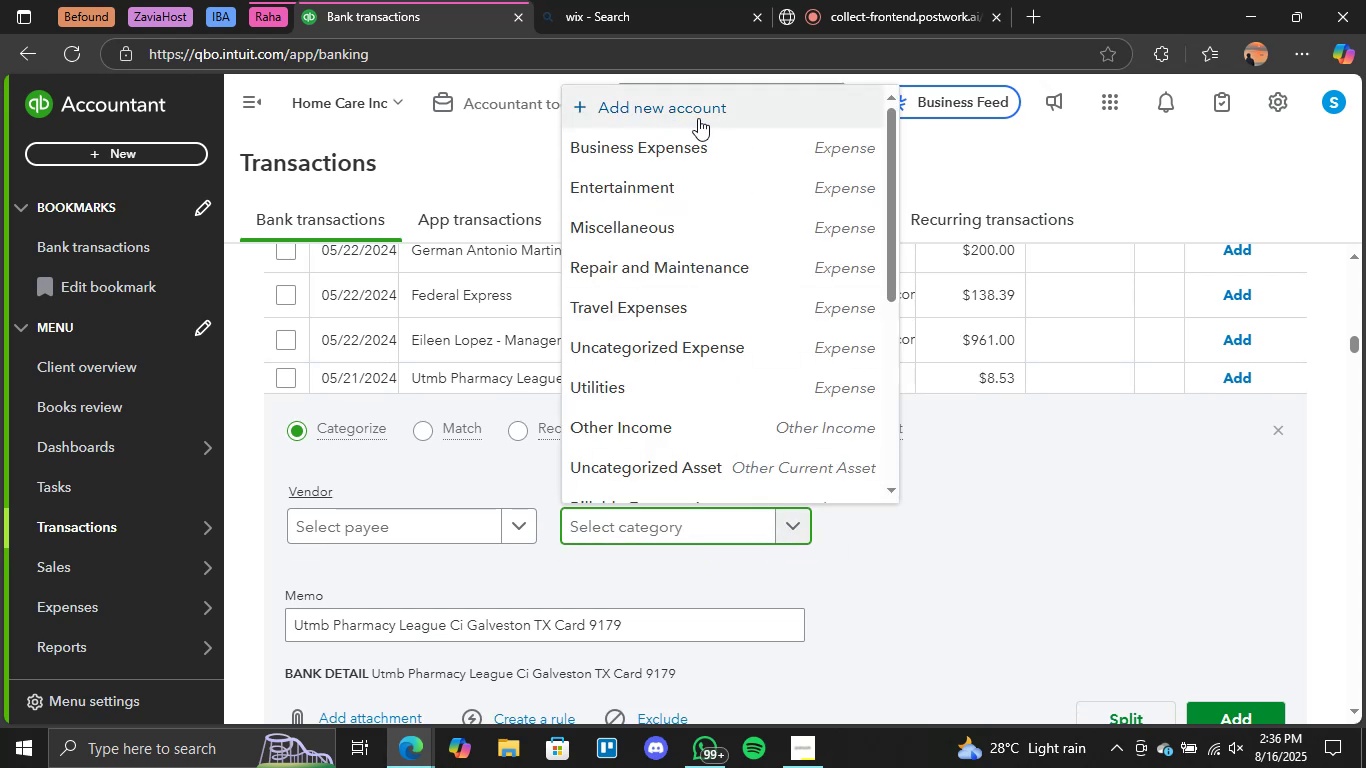 
left_click([698, 117])
 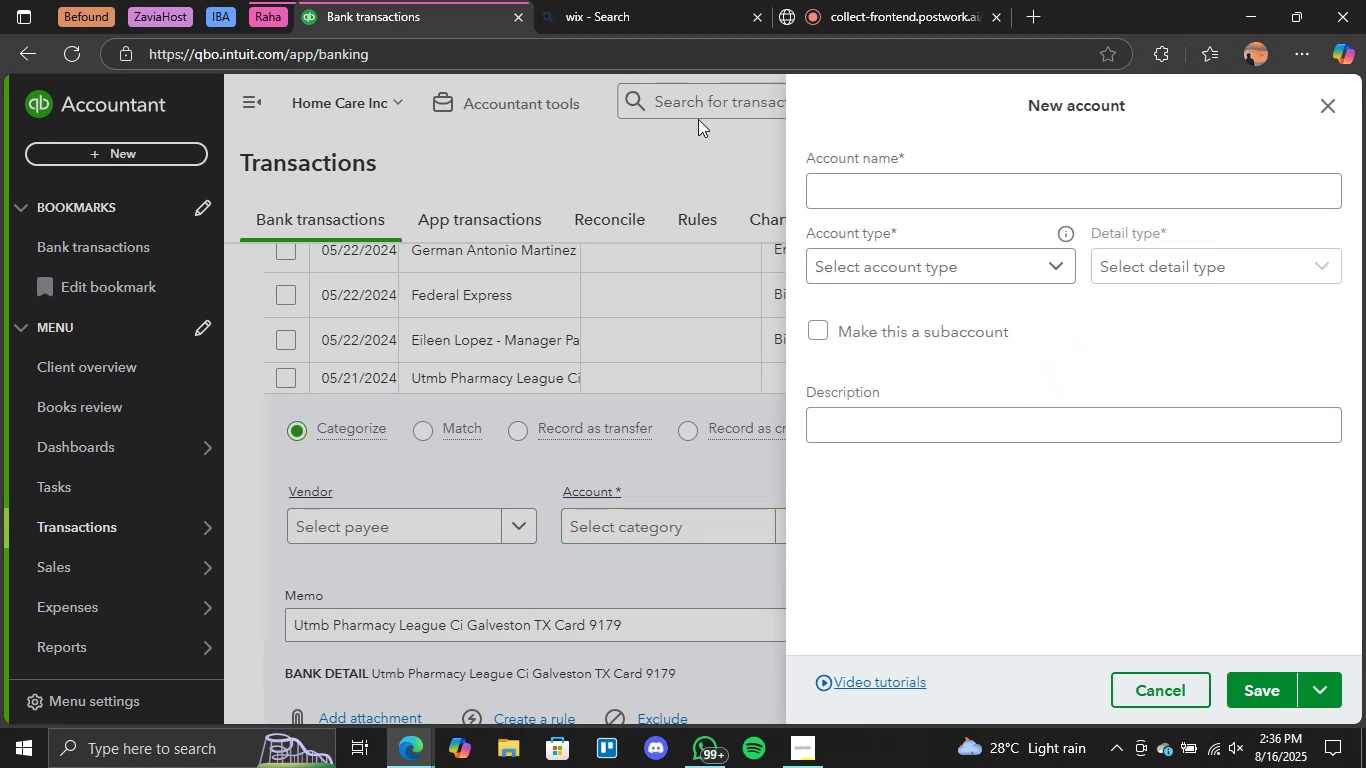 
wait(9.75)
 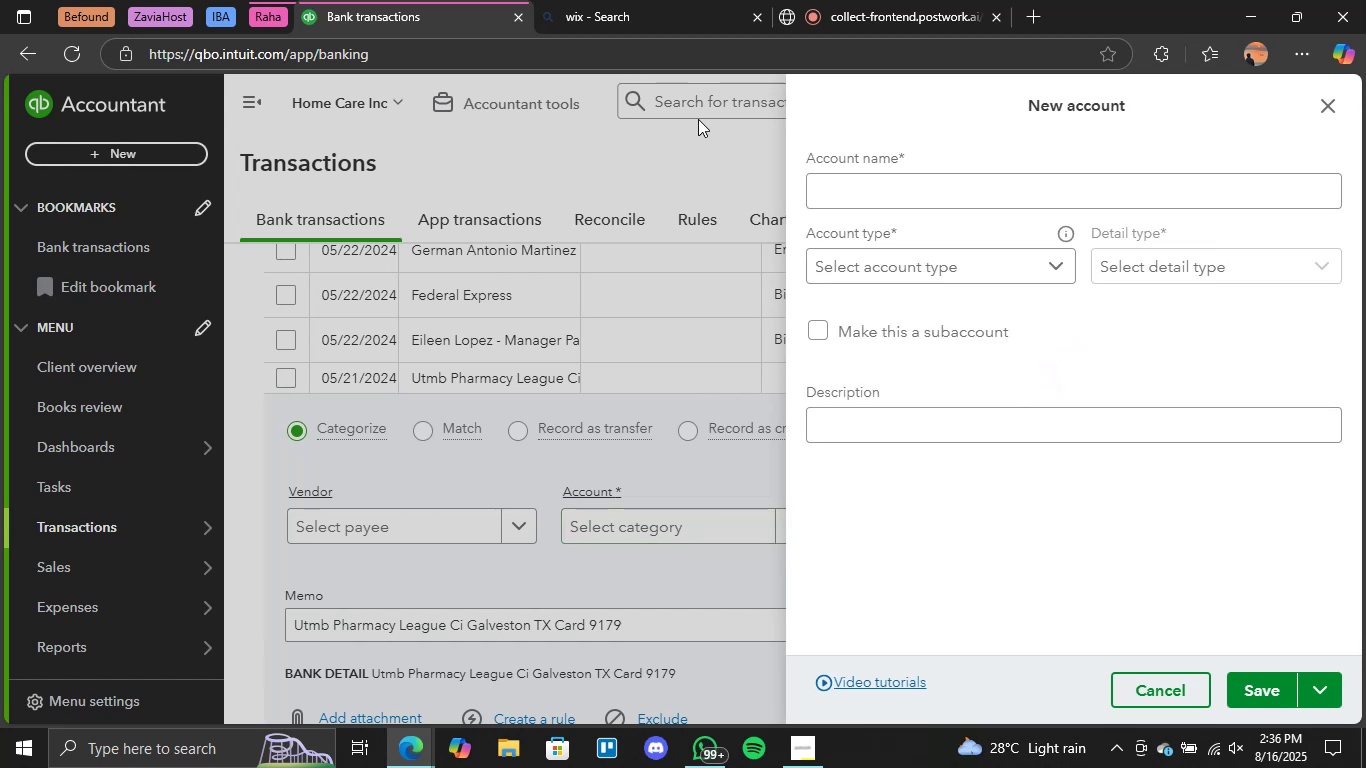 
left_click([854, 194])
 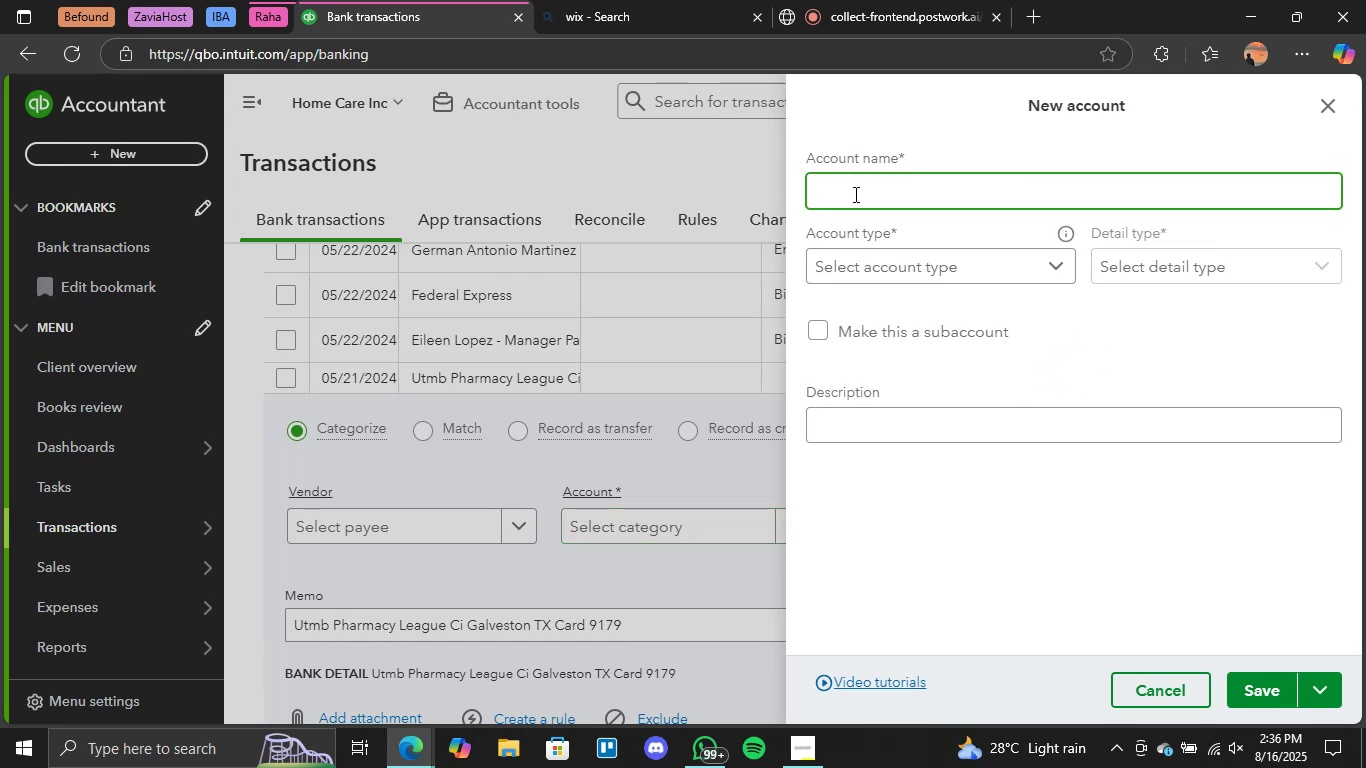 
type(m)
key(Backspace)
type(Medical Expenses)
 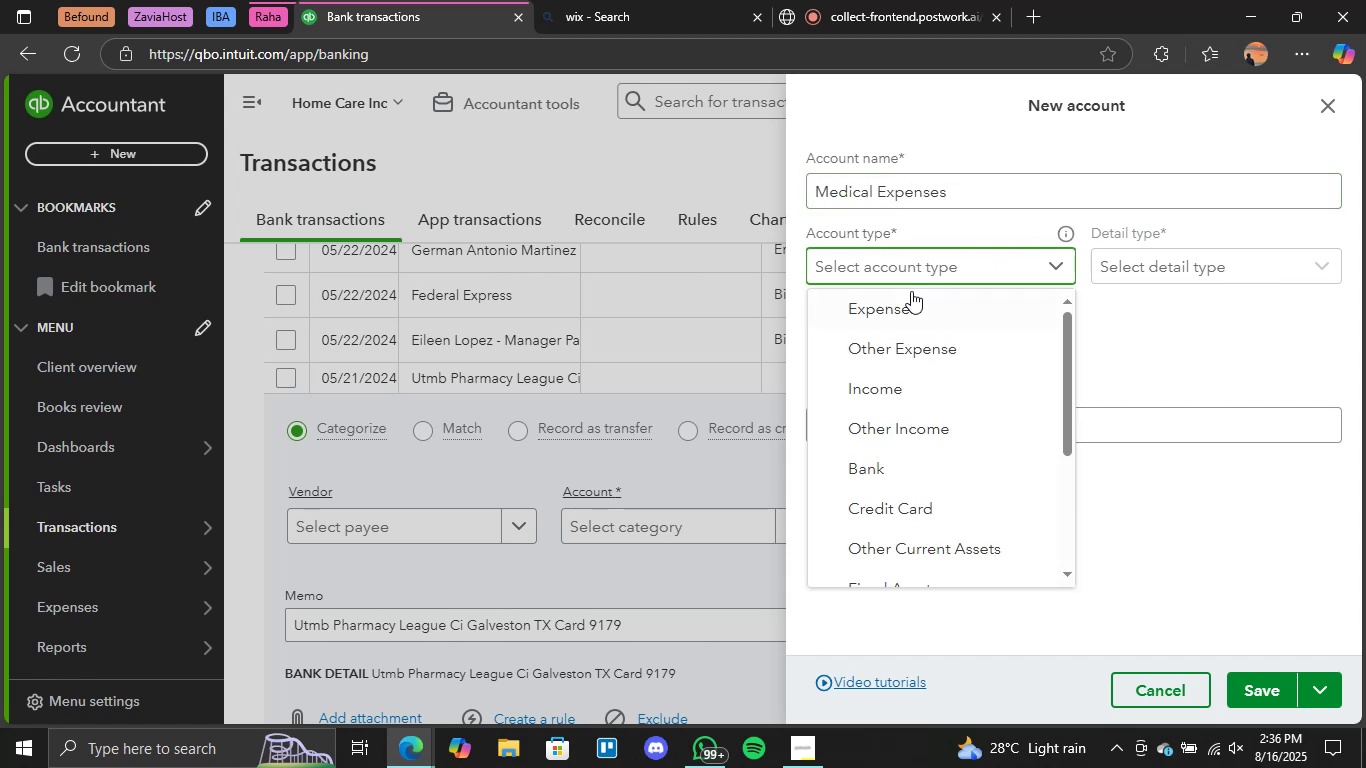 
double_click([1245, 273])
 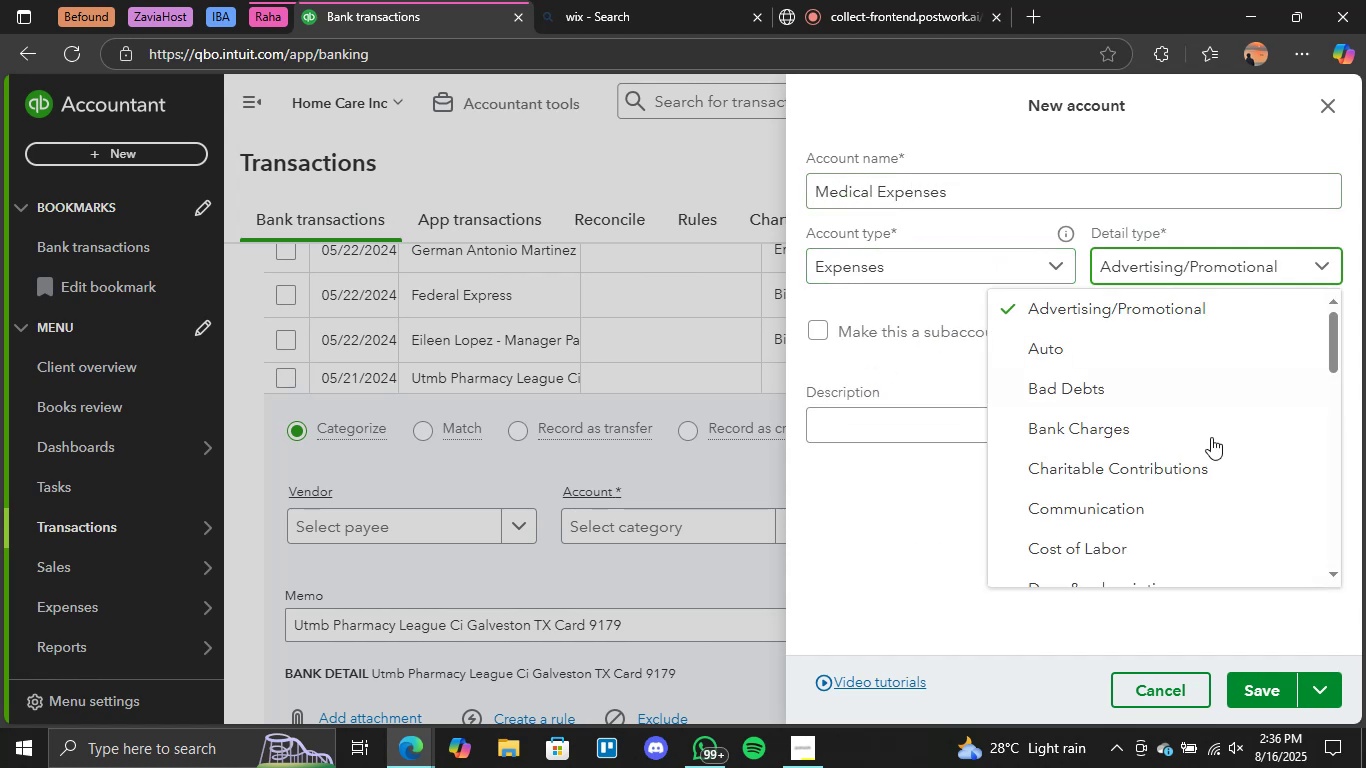 
scroll: coordinate [1145, 460], scroll_direction: down, amount: 6.0
 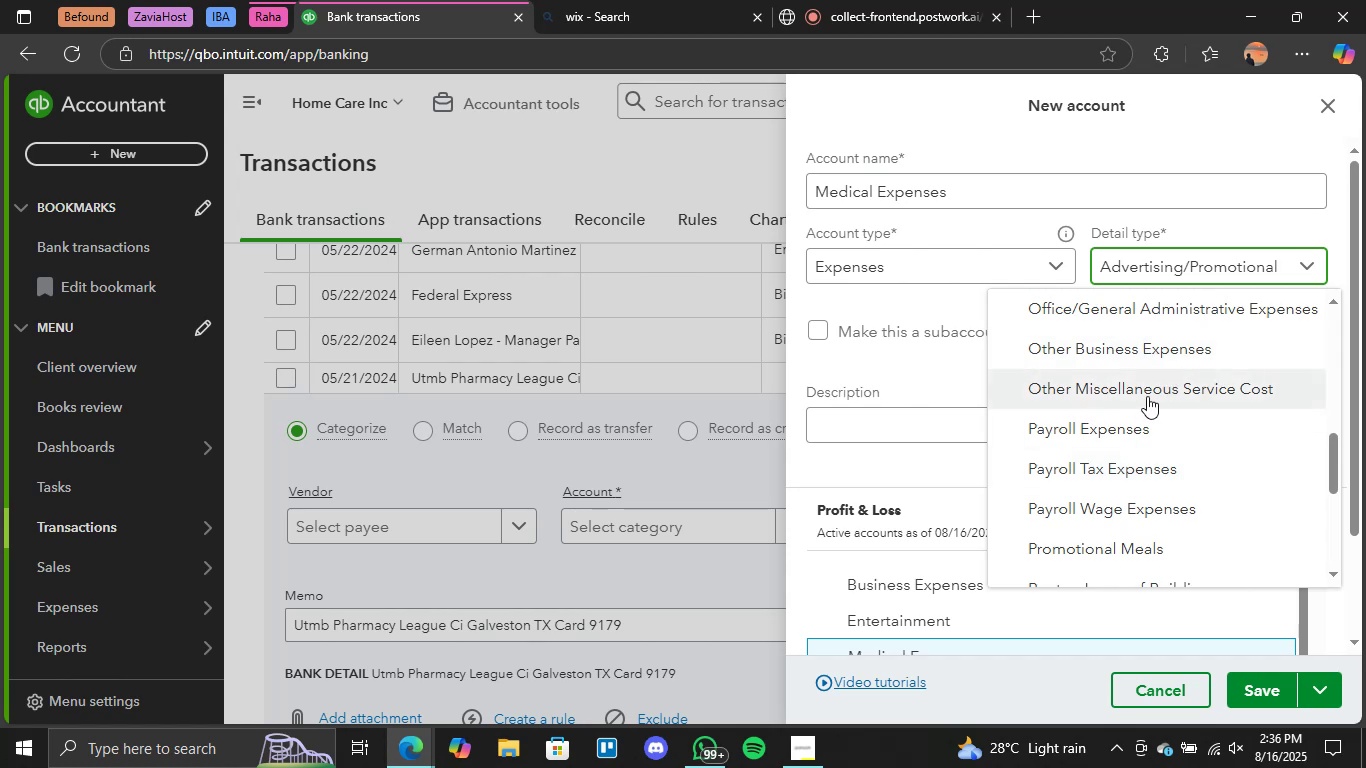 
left_click([1147, 396])
 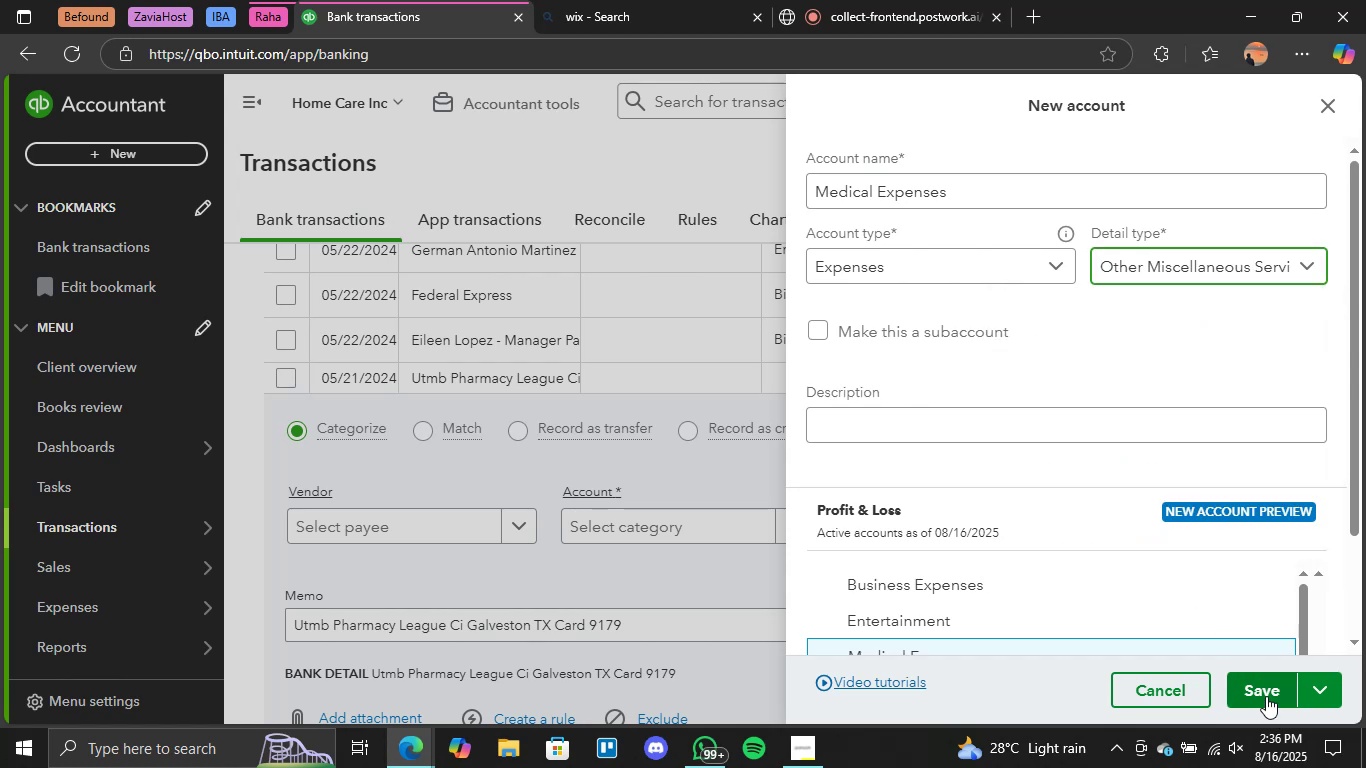 
left_click([1266, 696])
 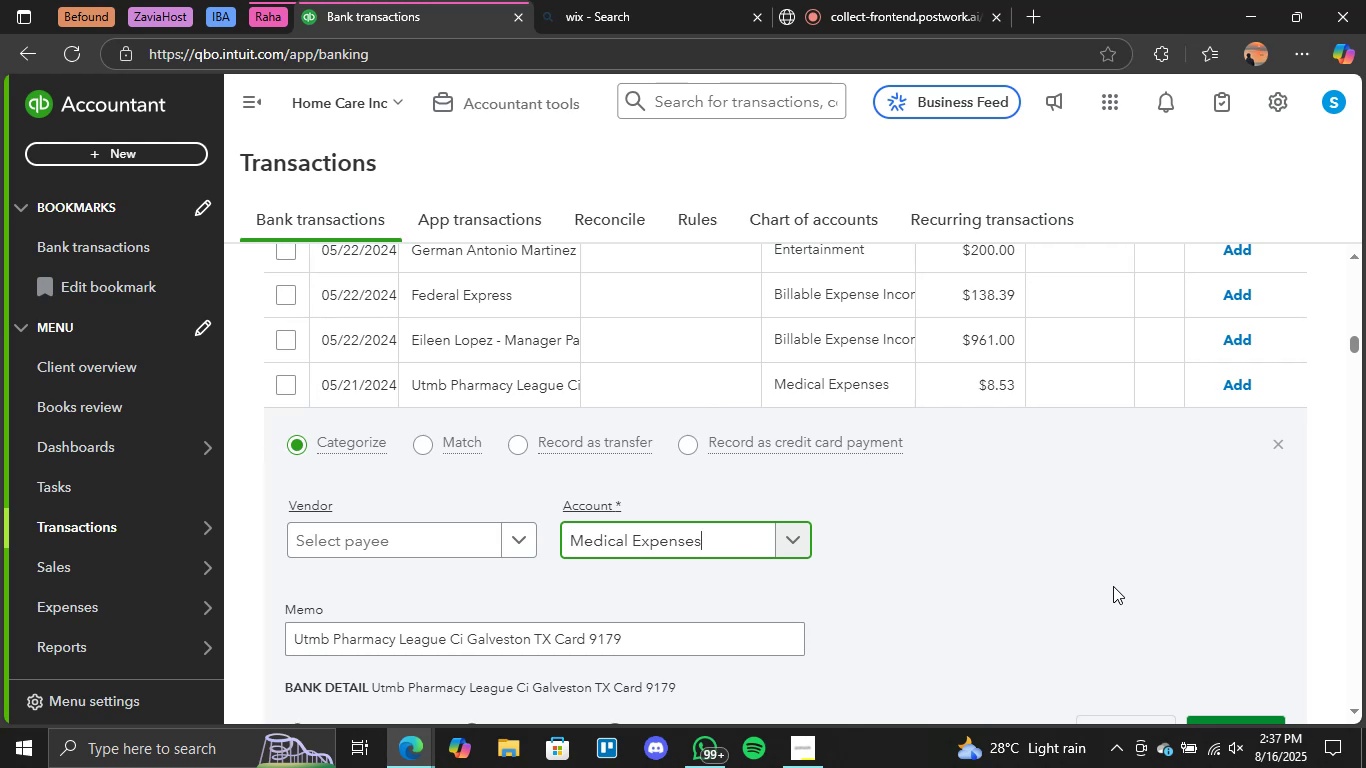 
wait(22.24)
 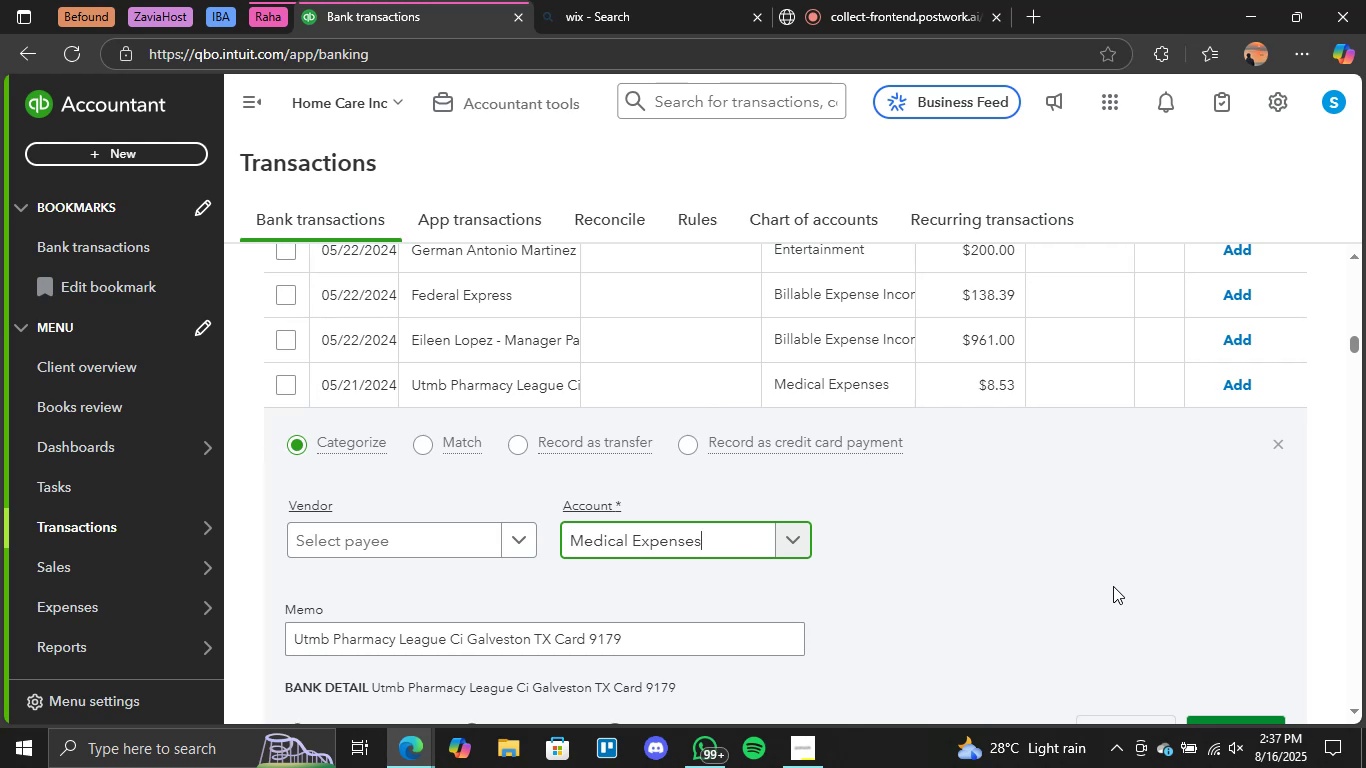 
scroll: coordinate [1079, 549], scroll_direction: down, amount: 3.0
 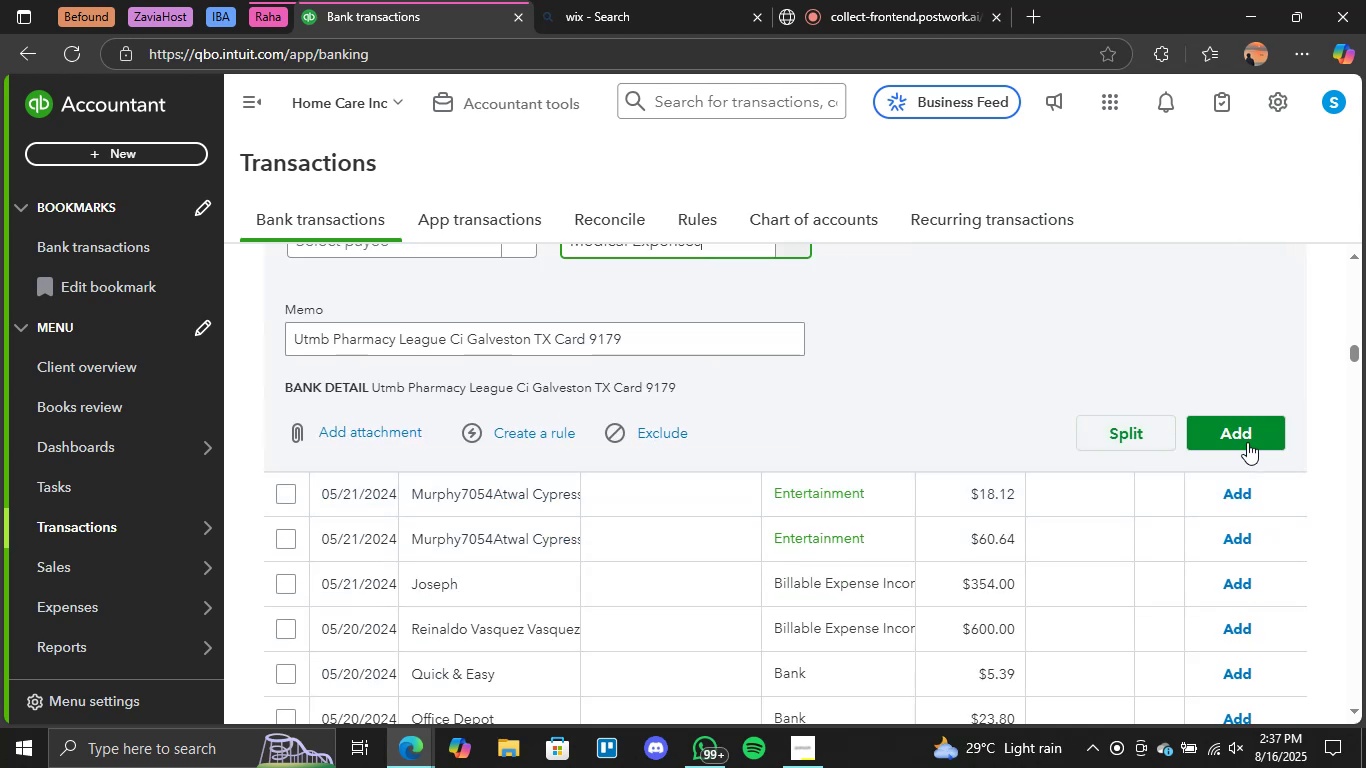 
left_click([1236, 435])
 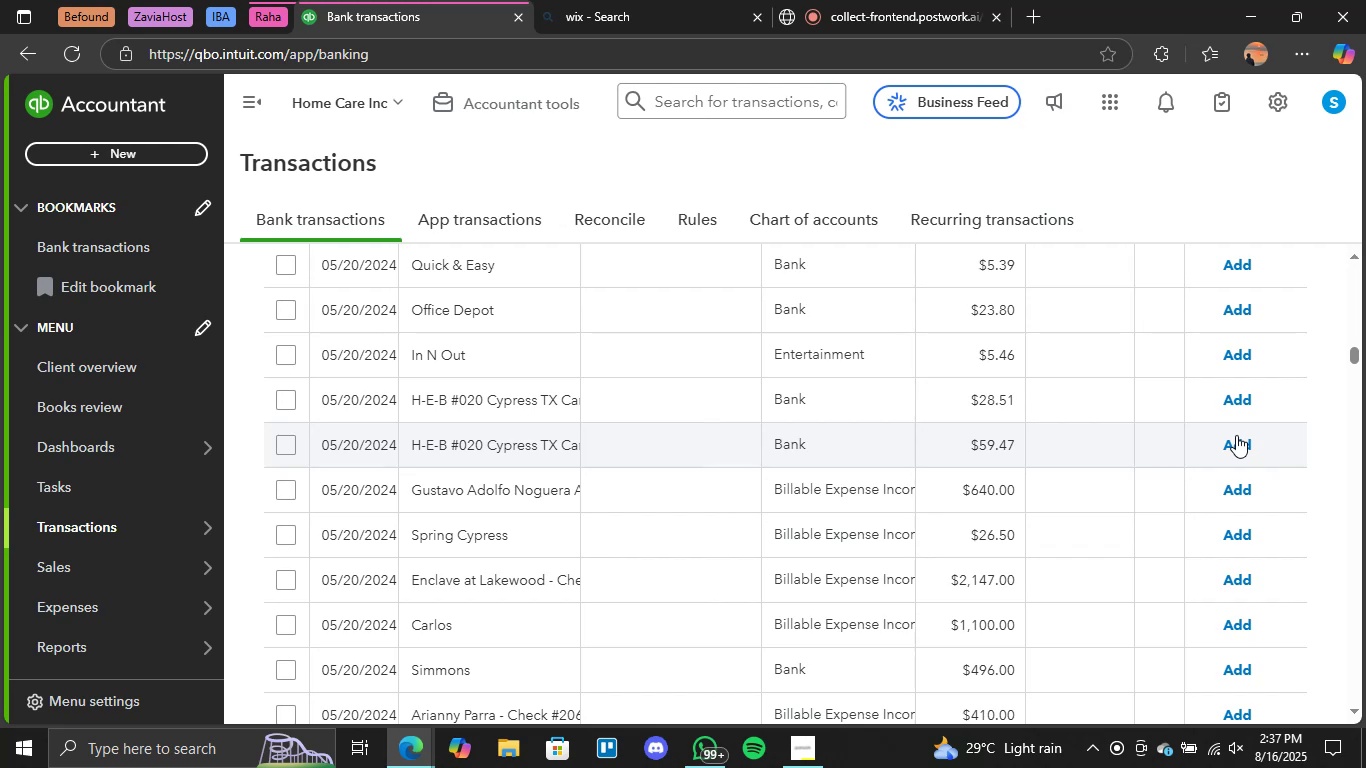 
wait(24.94)
 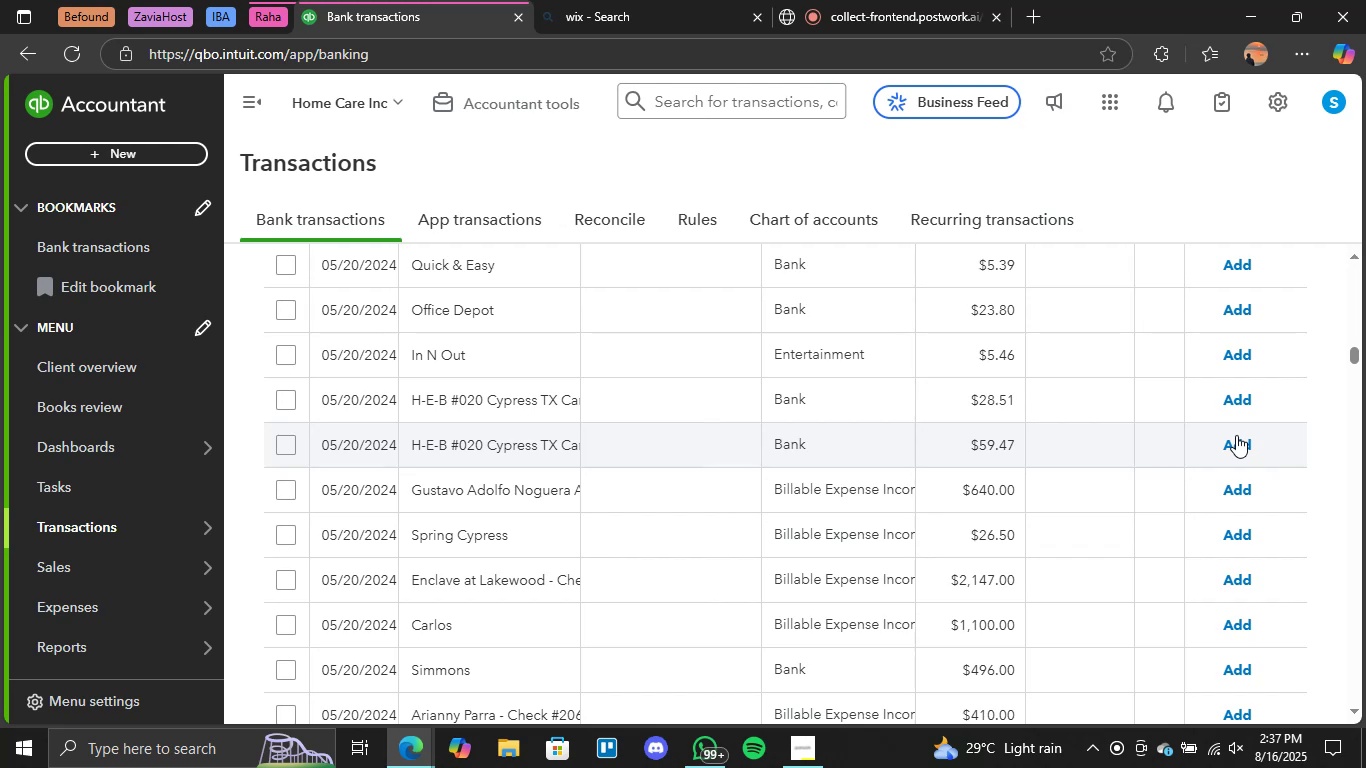 
scroll: coordinate [1128, 375], scroll_direction: up, amount: 3.0
 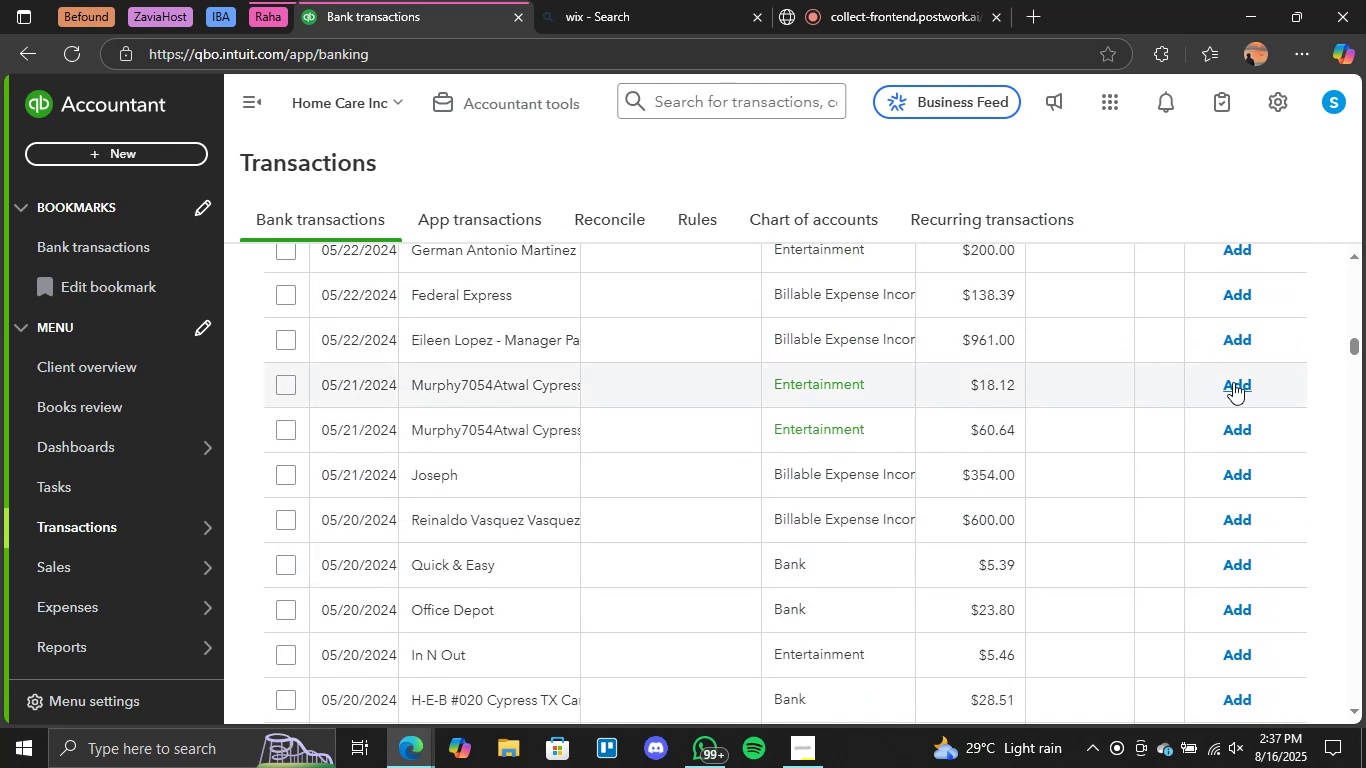 
left_click([1233, 382])
 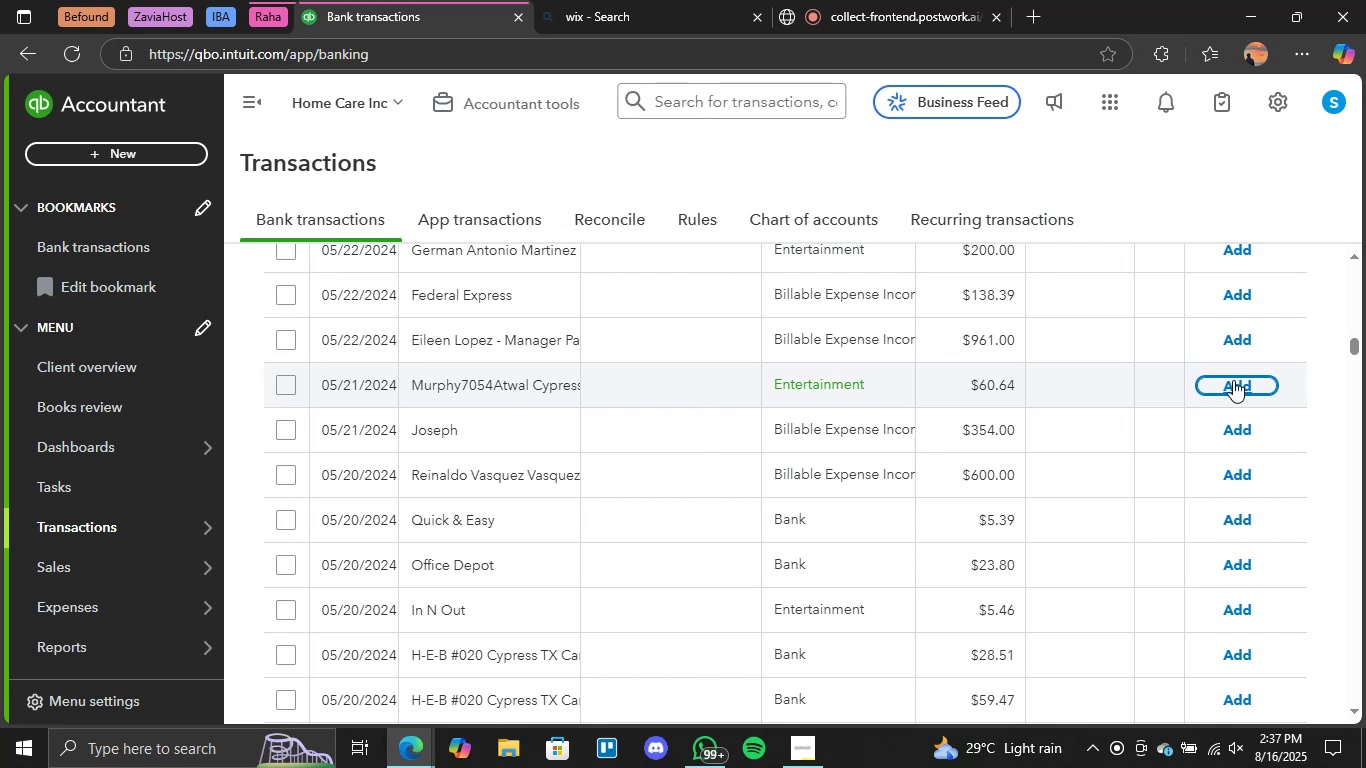 
wait(13.78)
 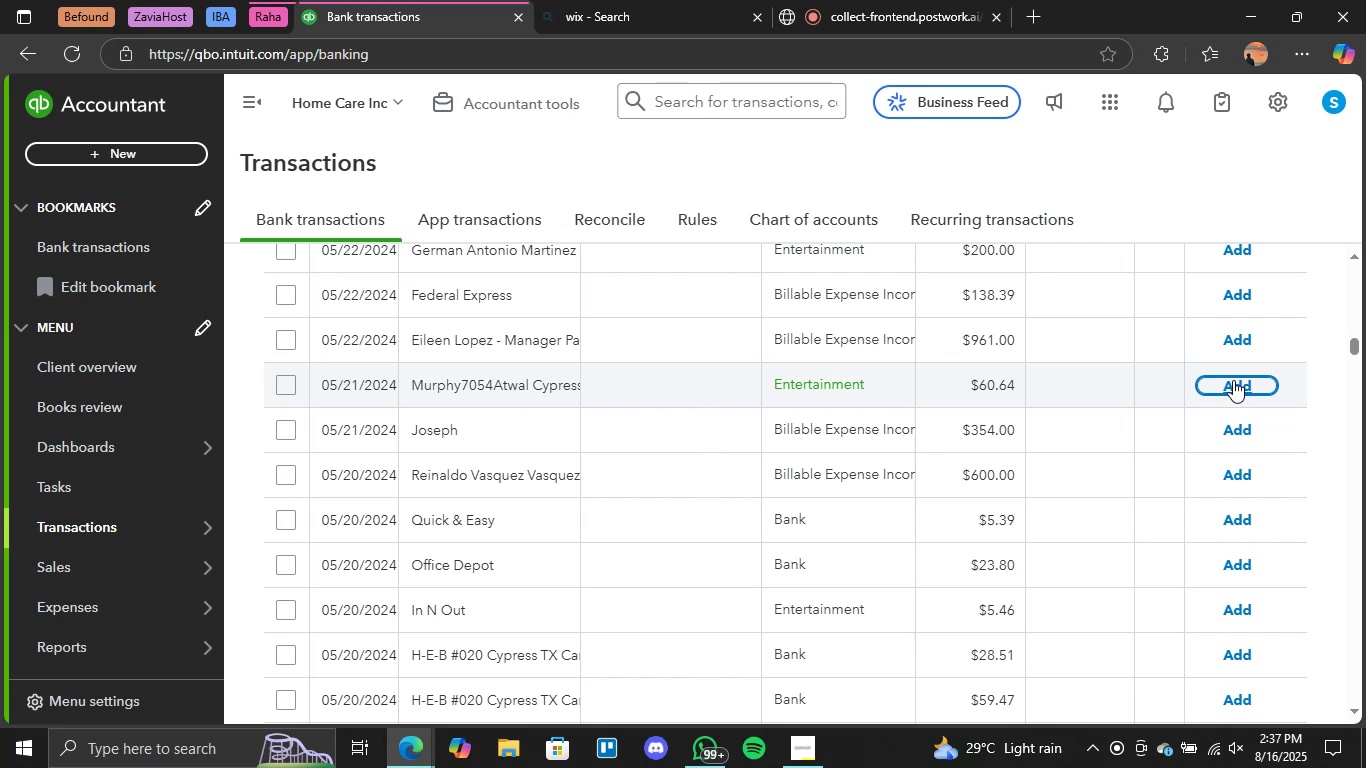 
left_click([1238, 376])
 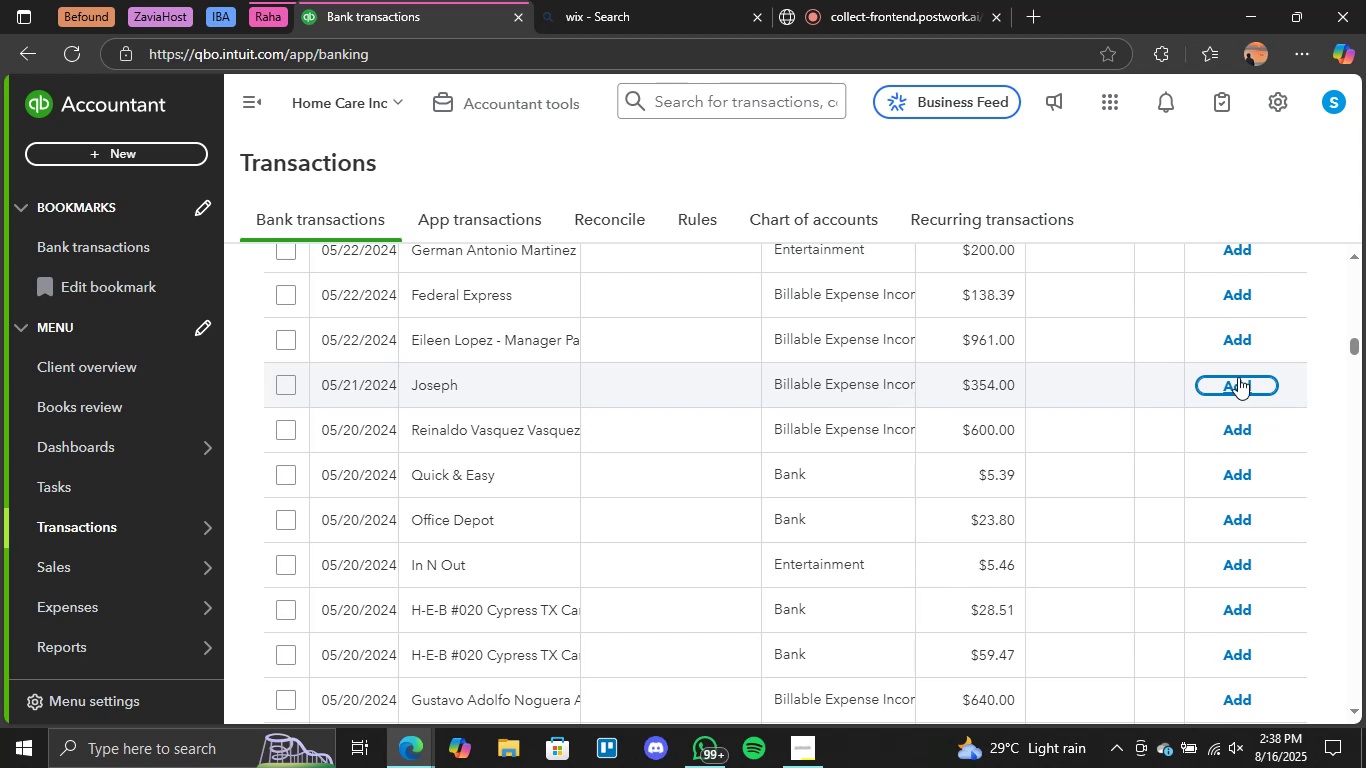 
wait(46.17)
 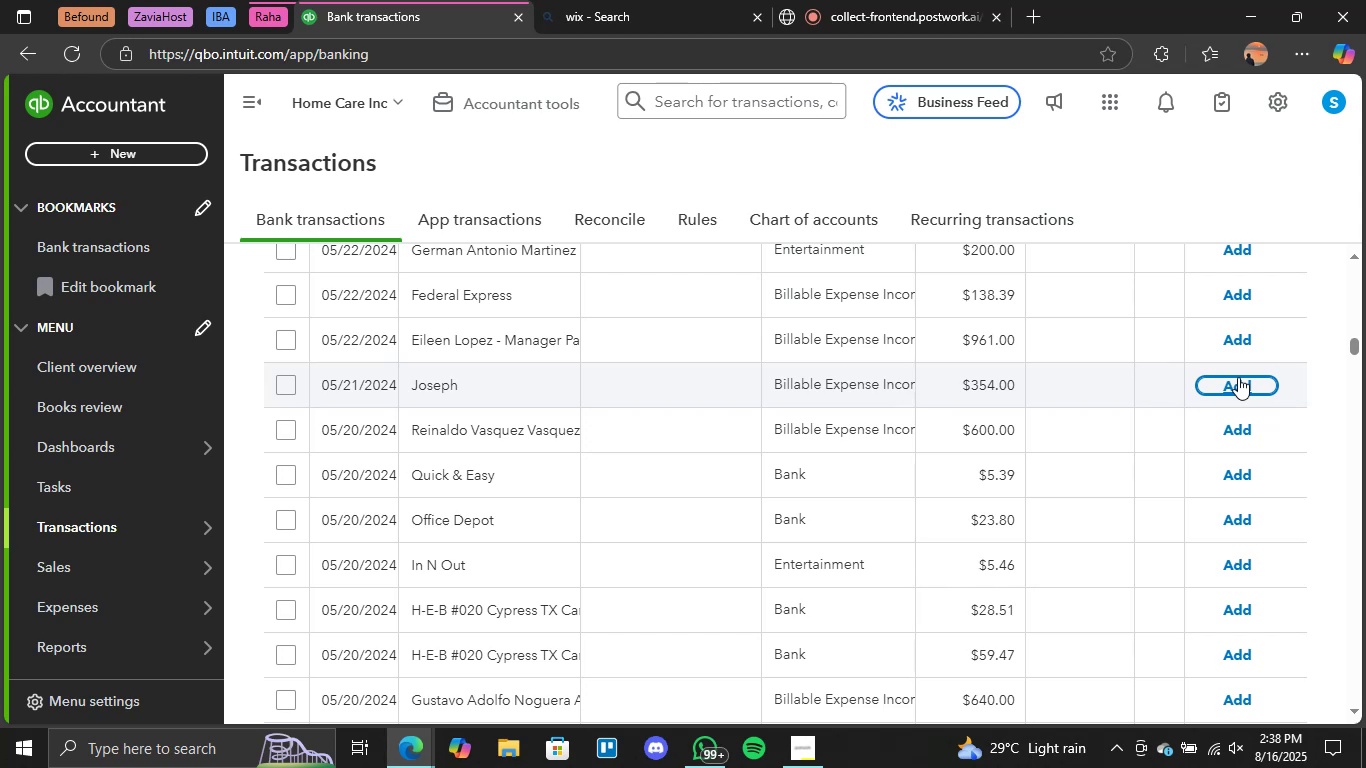 
scroll: coordinate [1059, 584], scroll_direction: down, amount: 30.0
 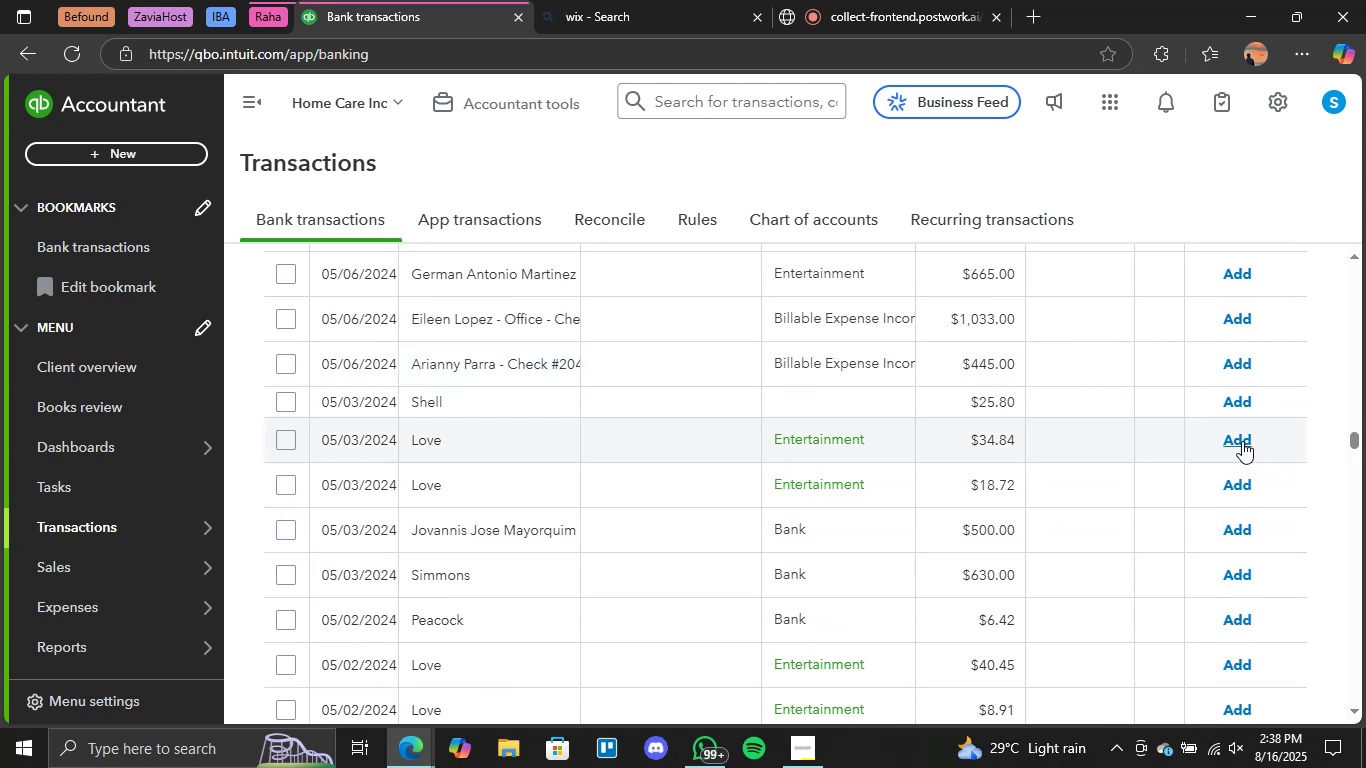 
left_click([1234, 441])
 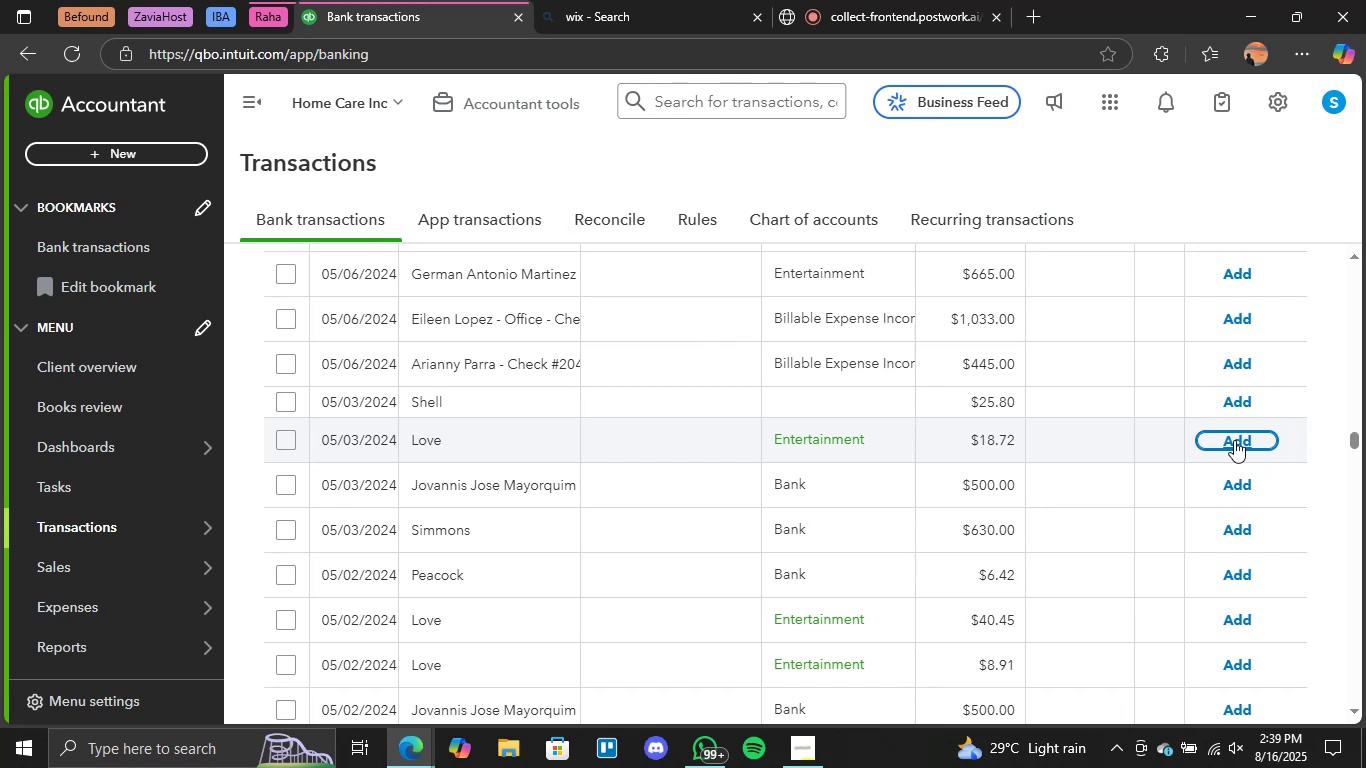 
wait(21.18)
 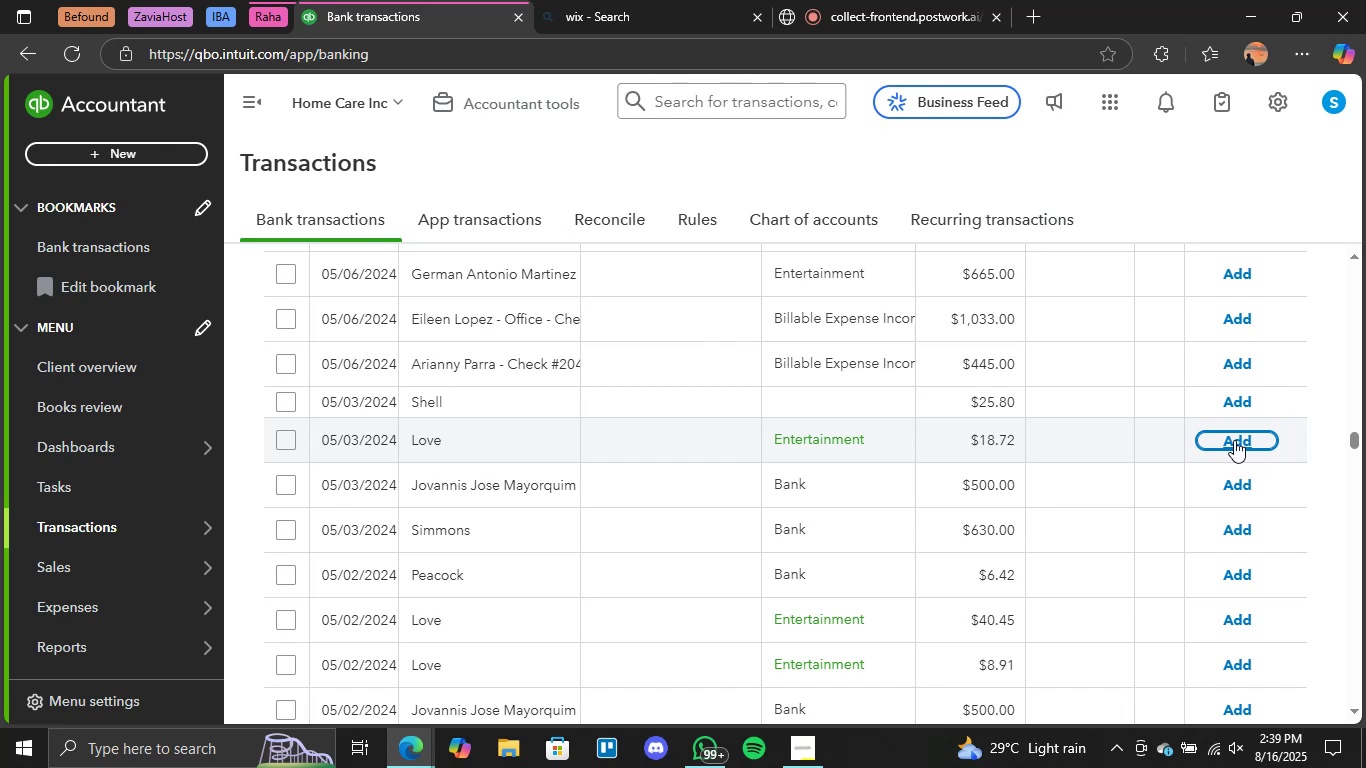 
left_click([1235, 440])
 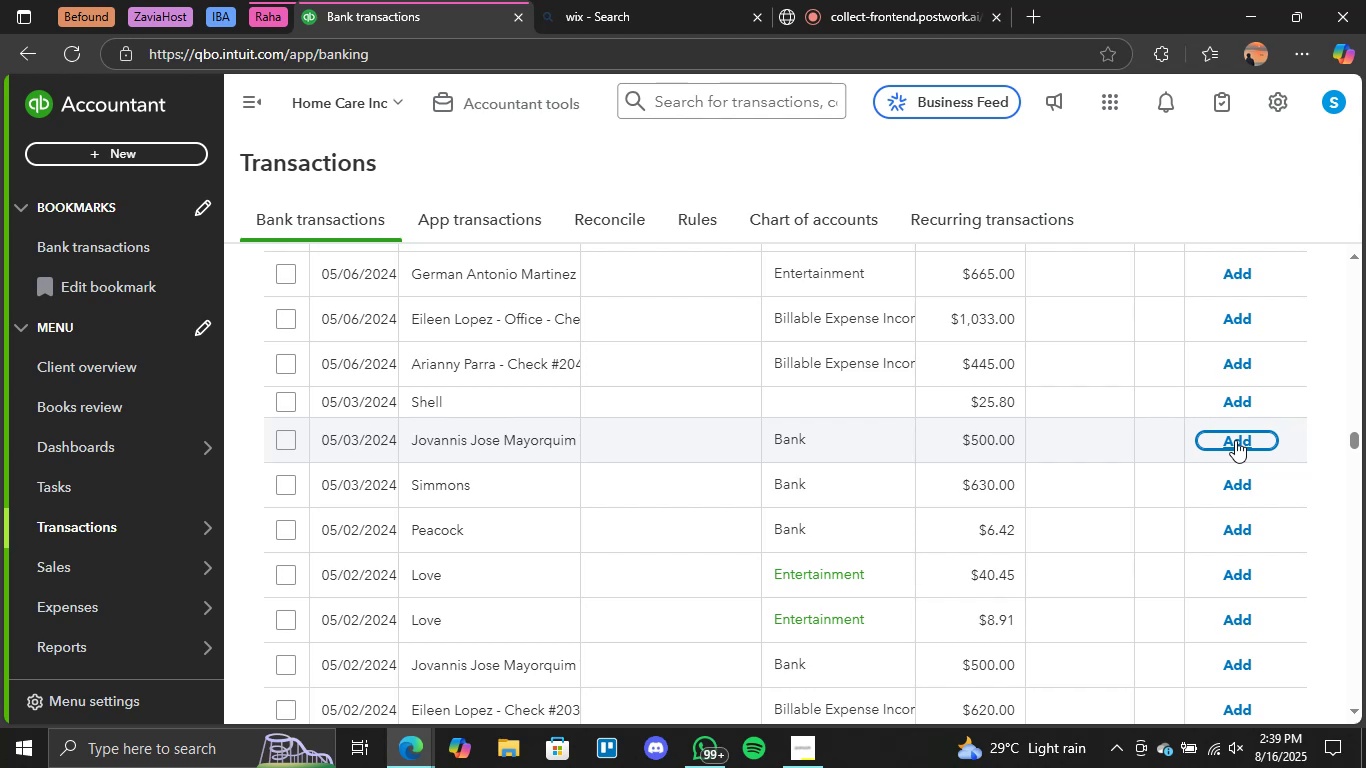 
wait(24.14)
 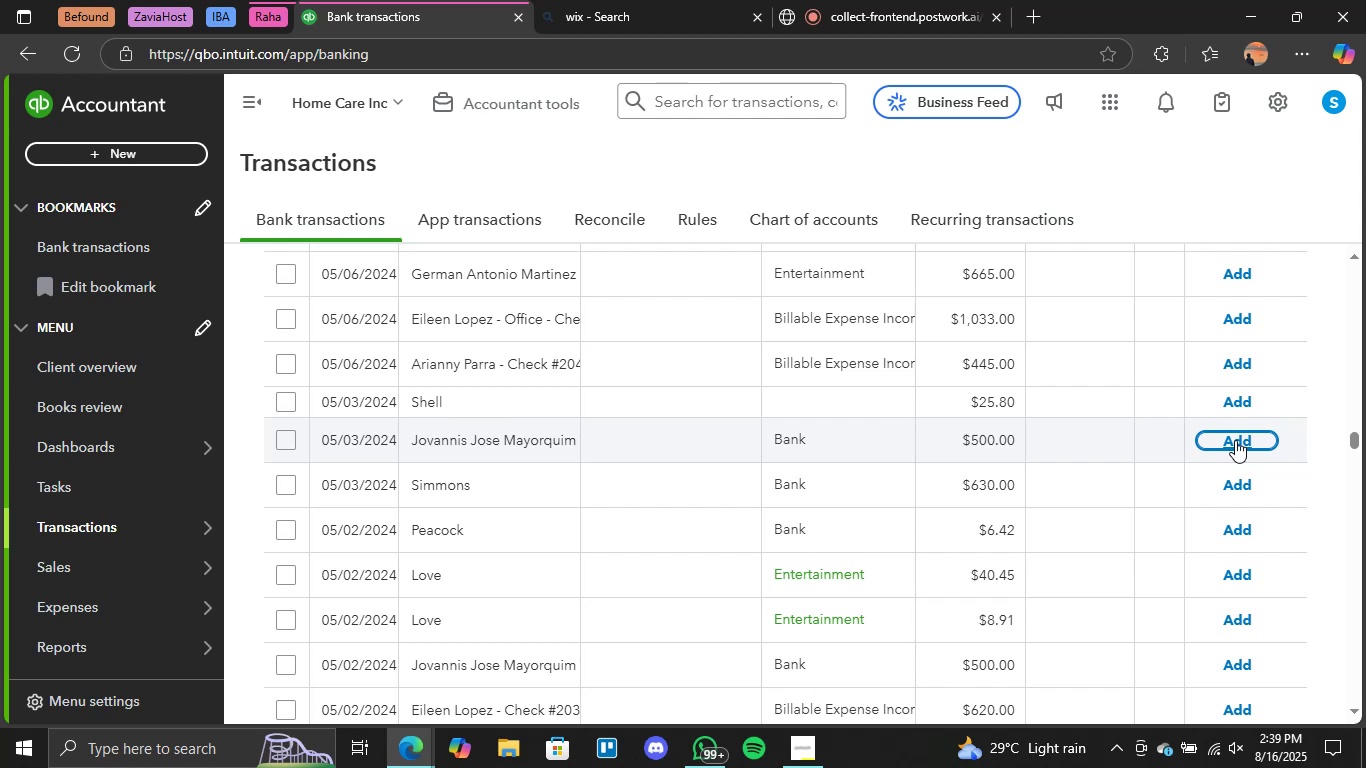 
left_click([1233, 570])
 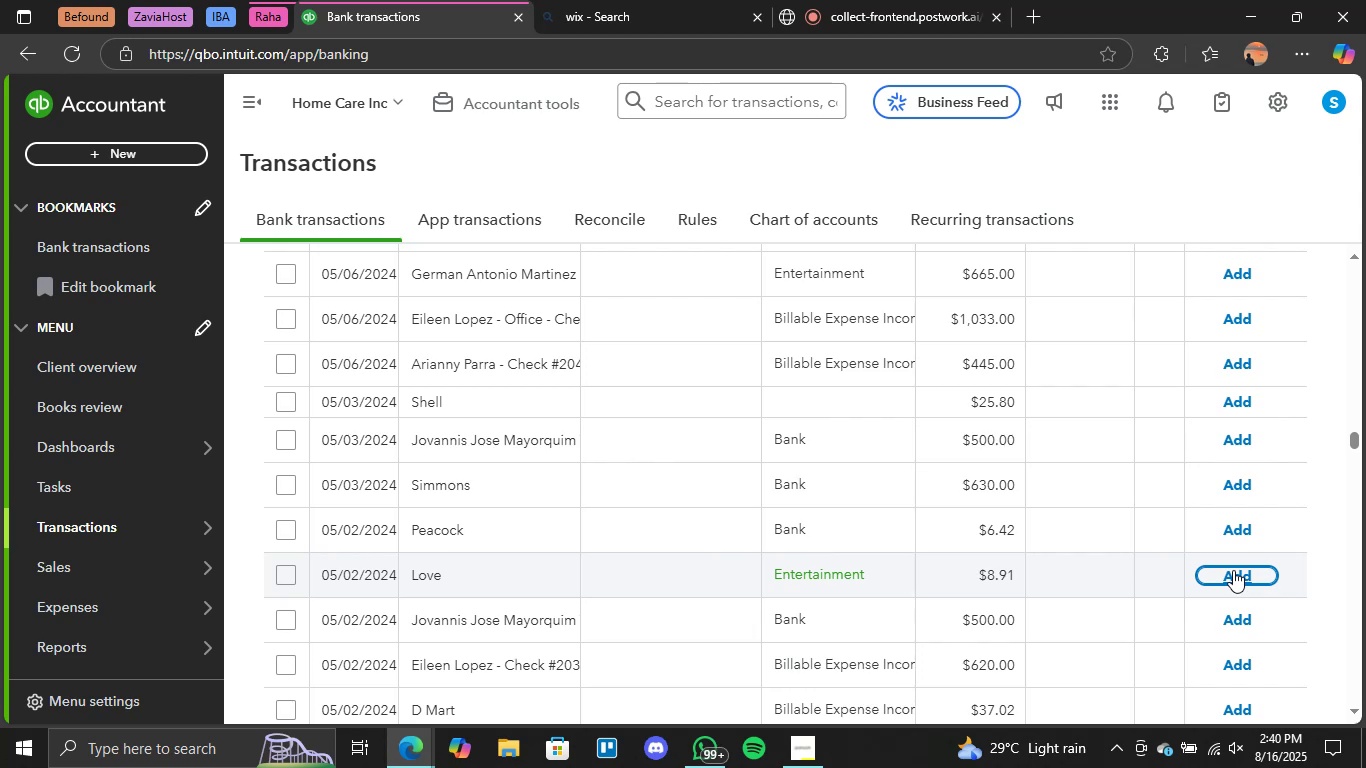 
wait(31.34)
 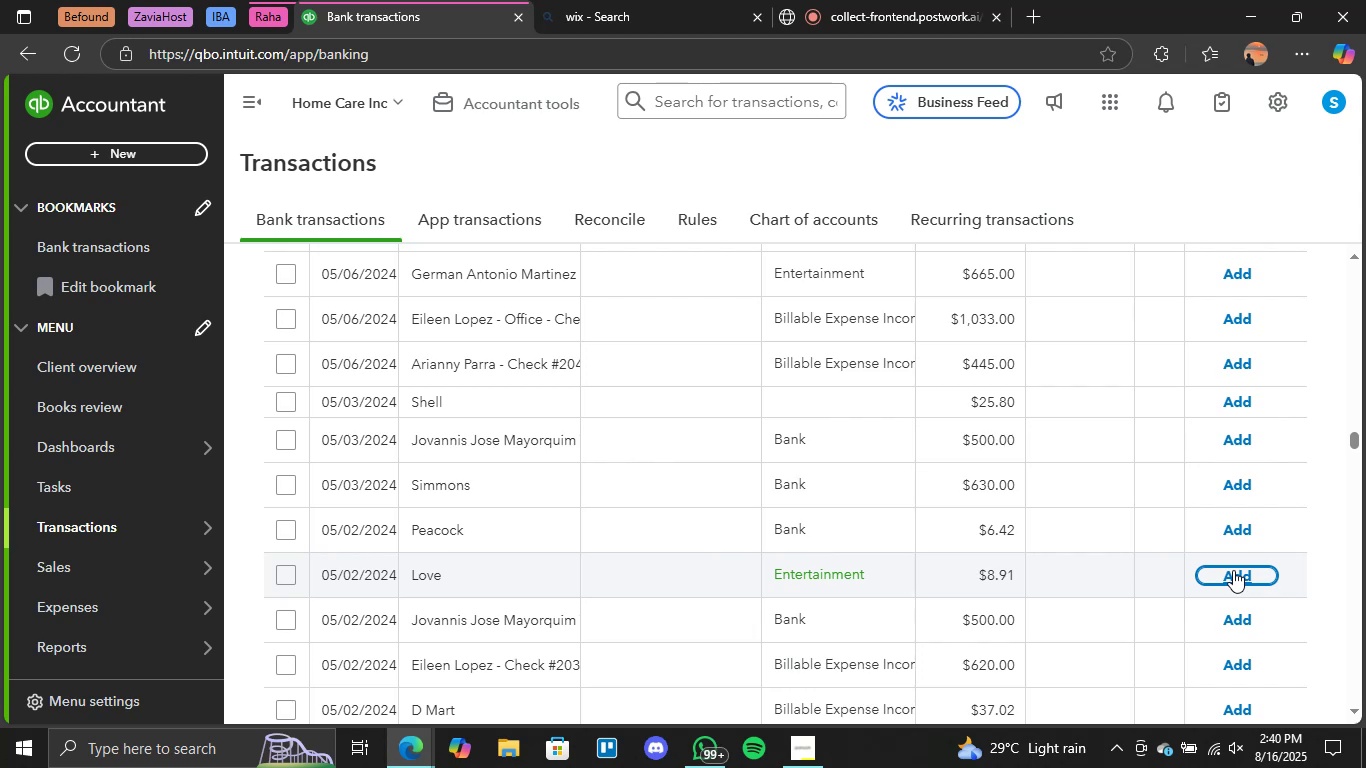 
left_click([1238, 573])
 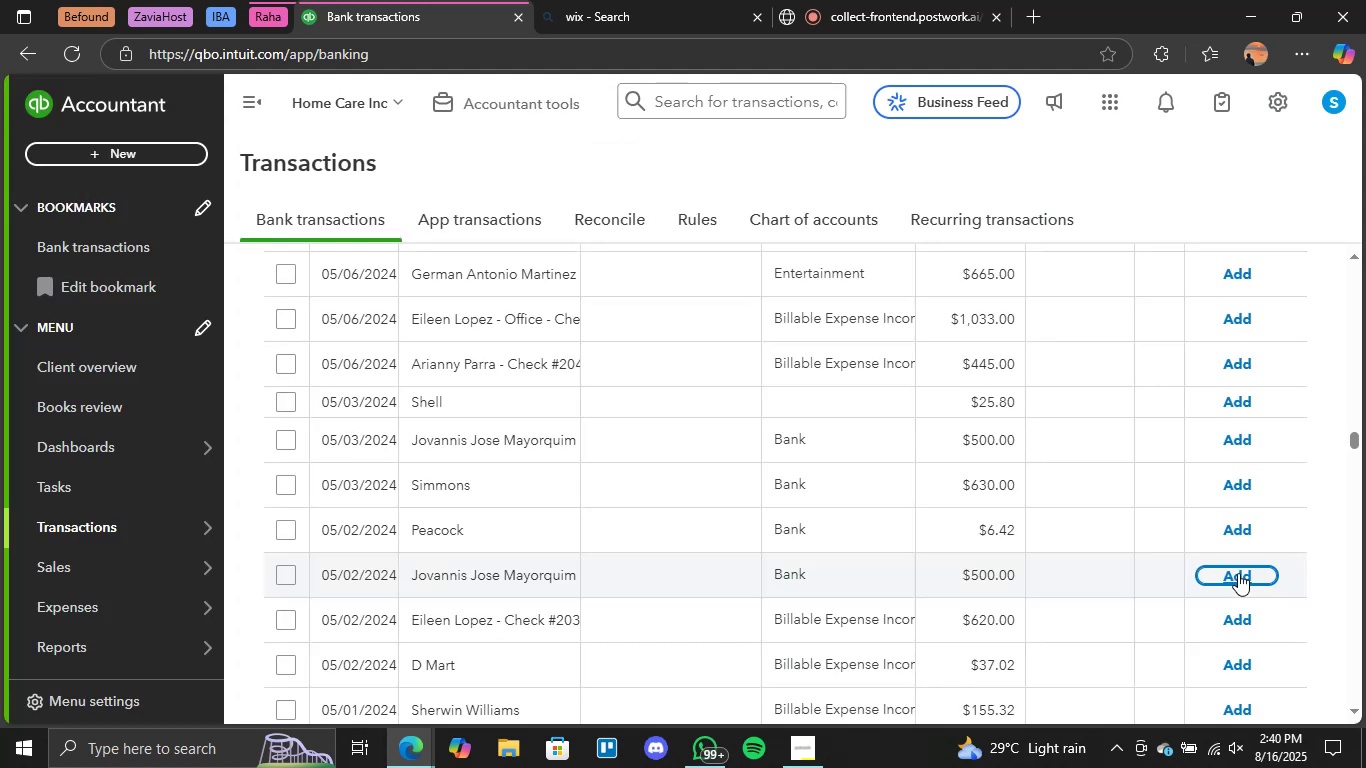 
wait(16.14)
 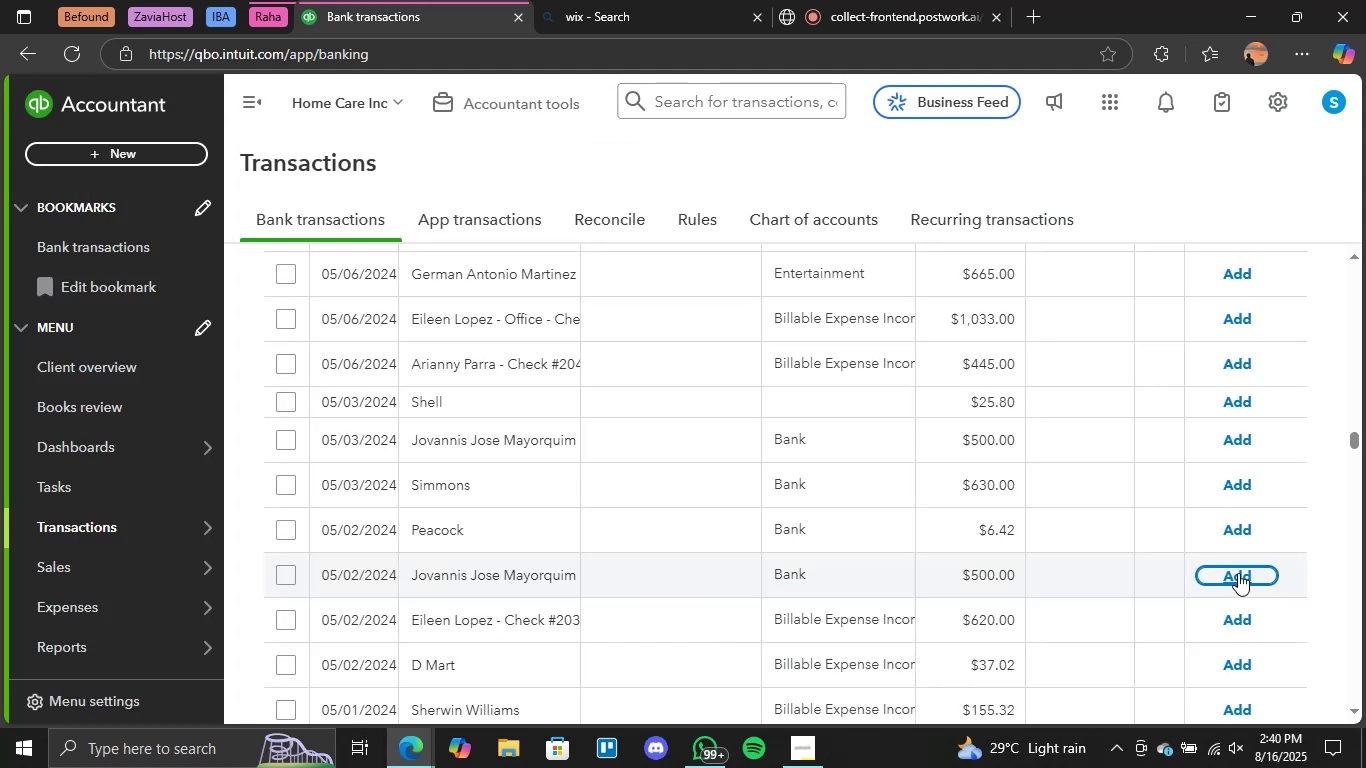 
scroll: coordinate [980, 456], scroll_direction: down, amount: 13.0
 